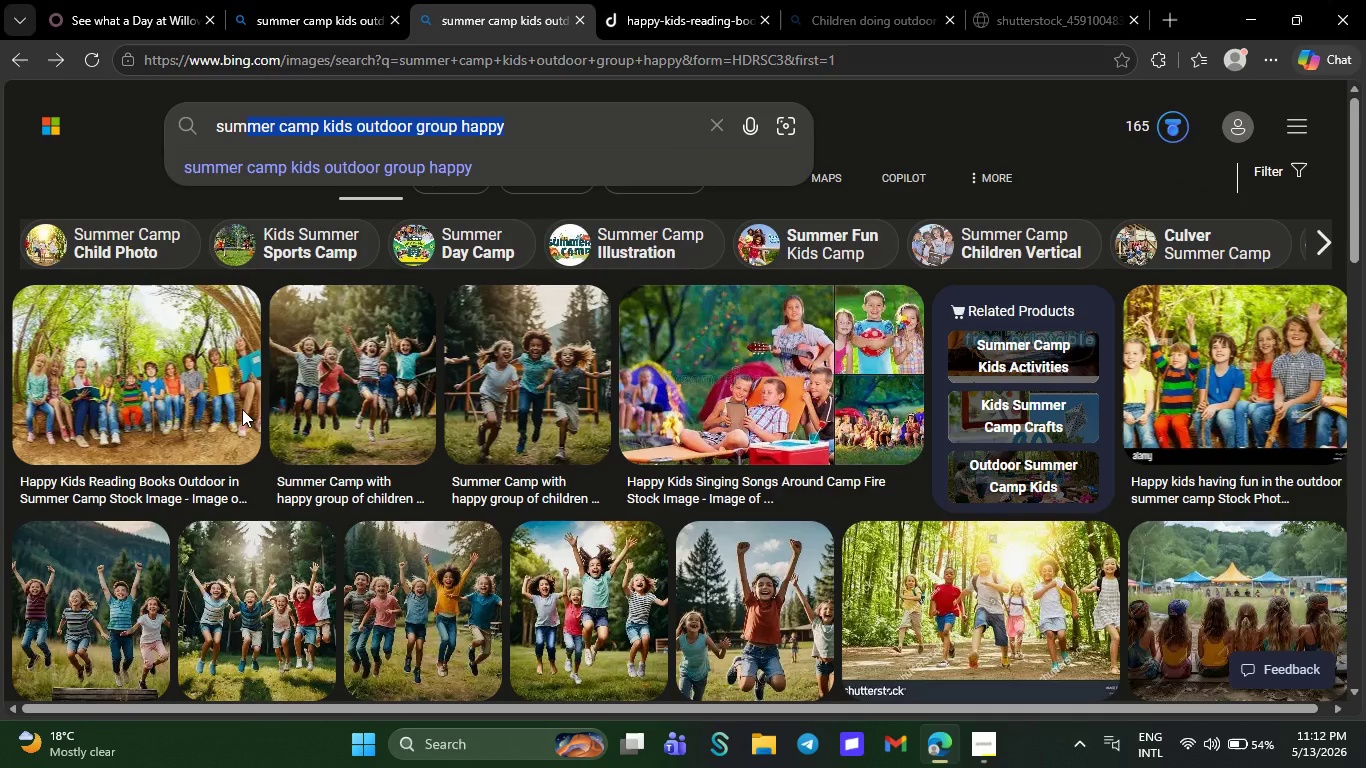 
left_click([638, 560])
 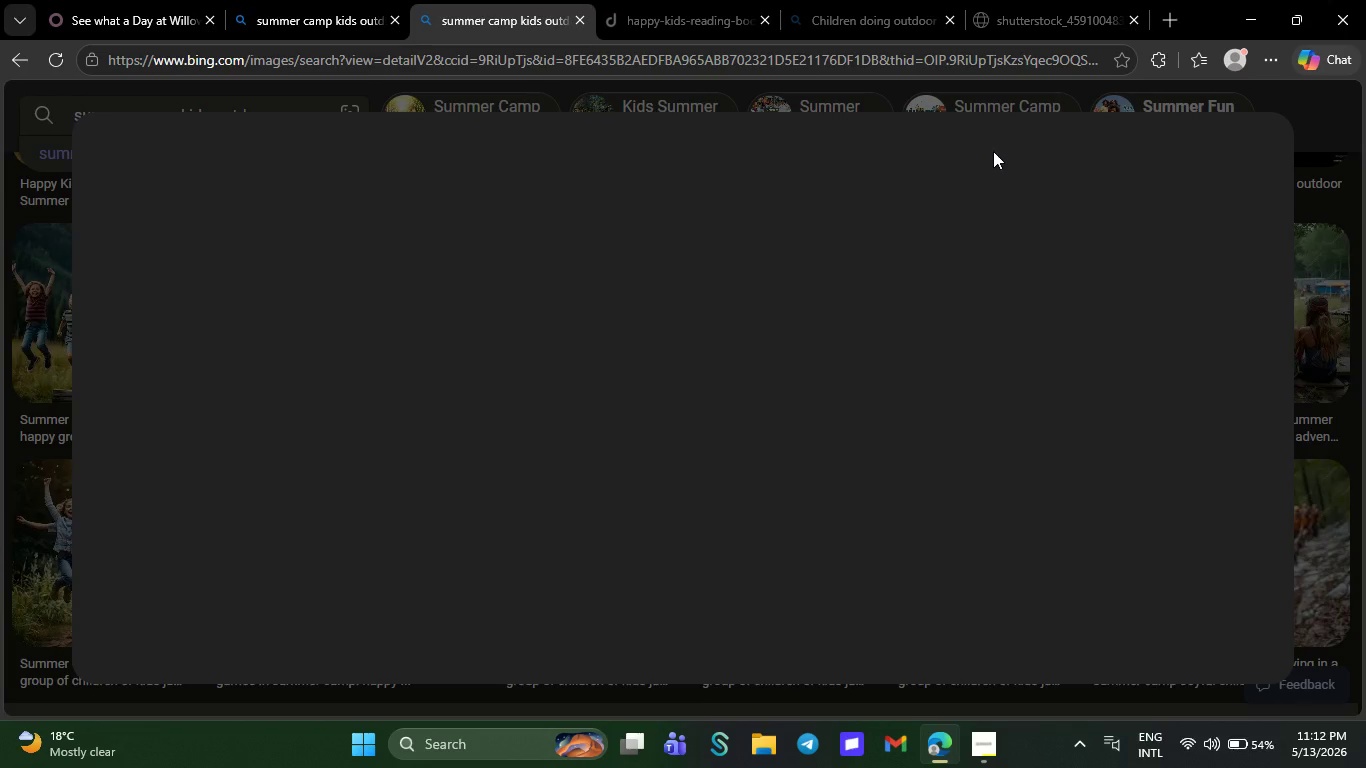 
mouse_move([1158, 180])
 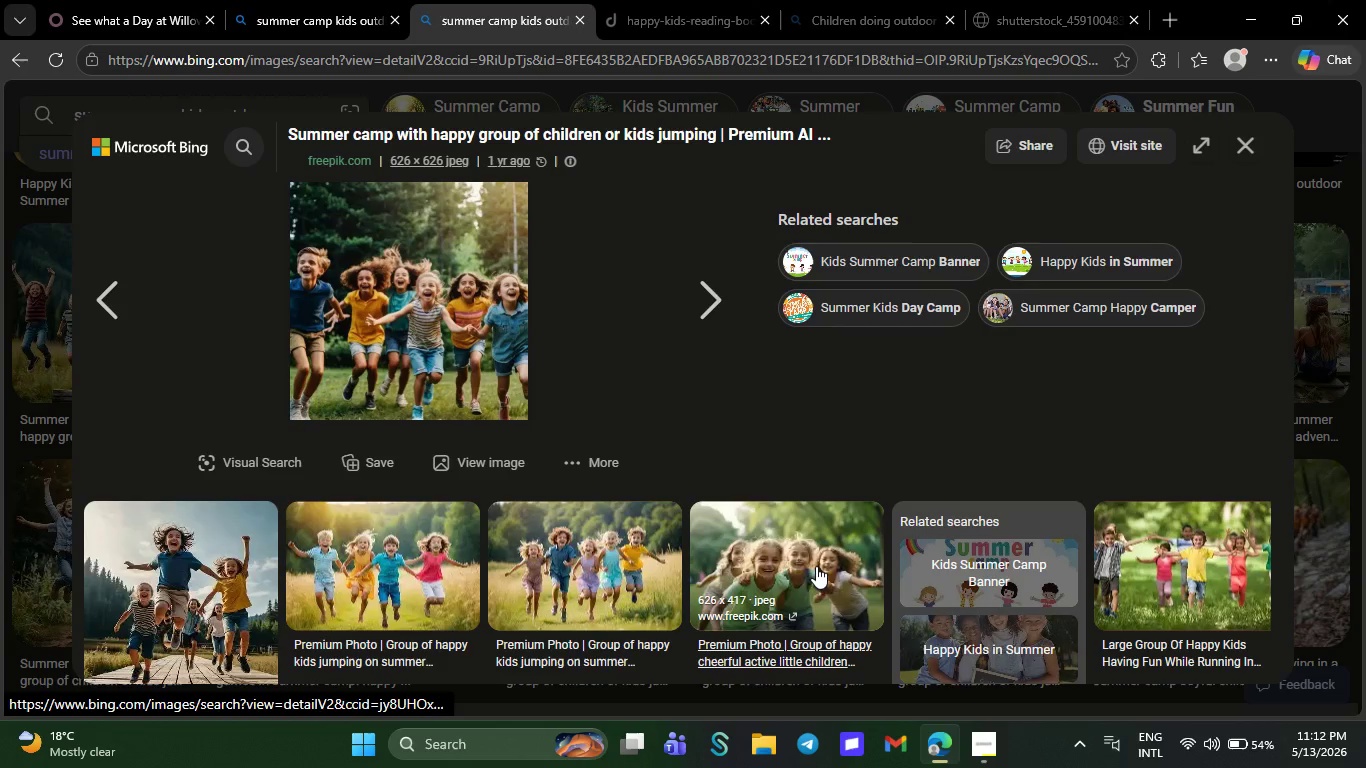 
left_click([816, 570])
 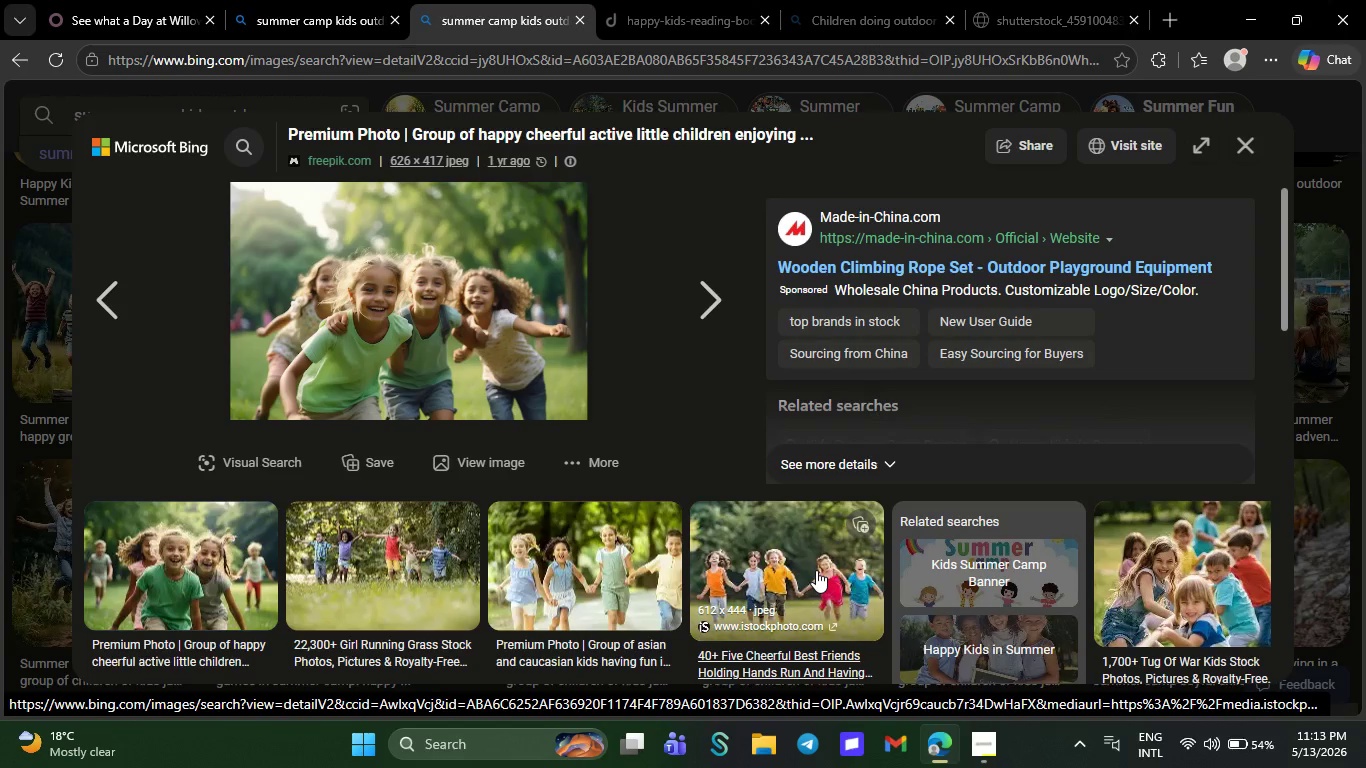 
wait(6.72)
 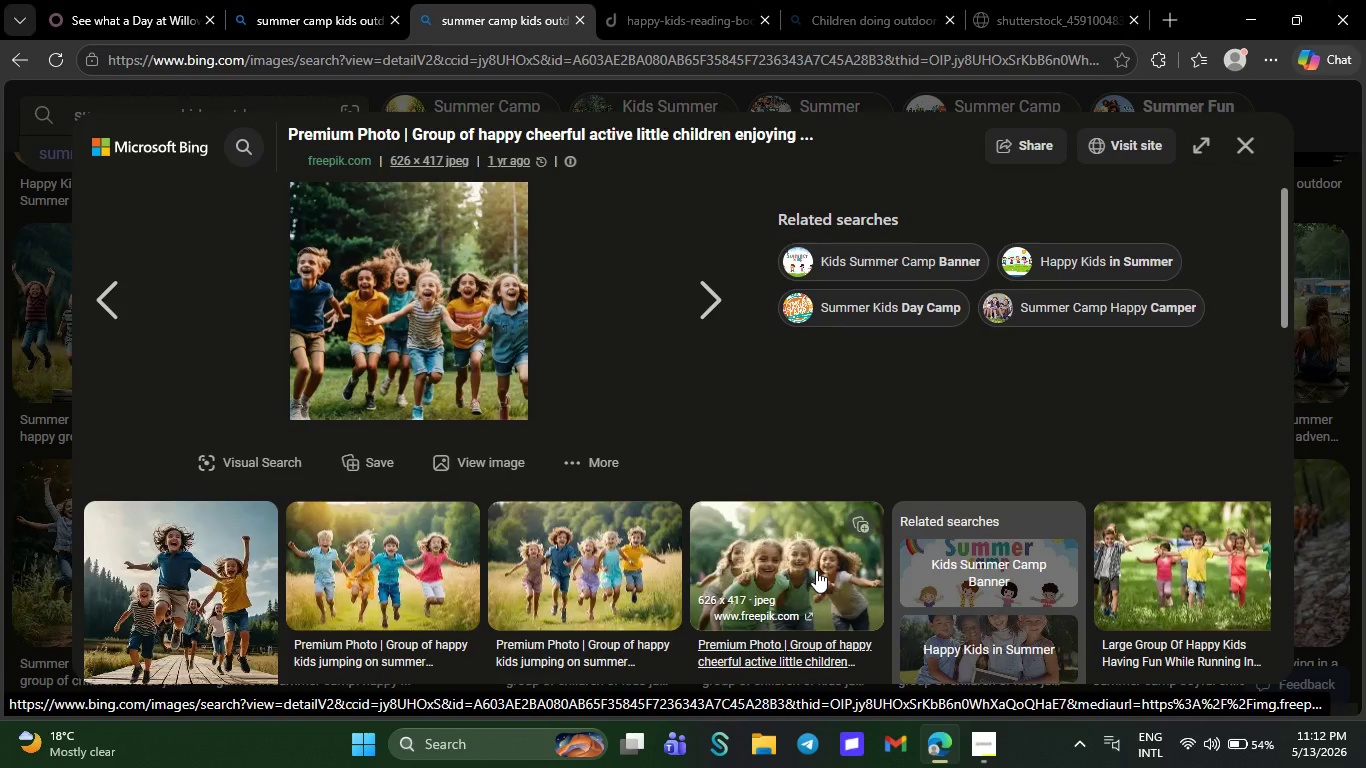 
left_click([446, 312])
 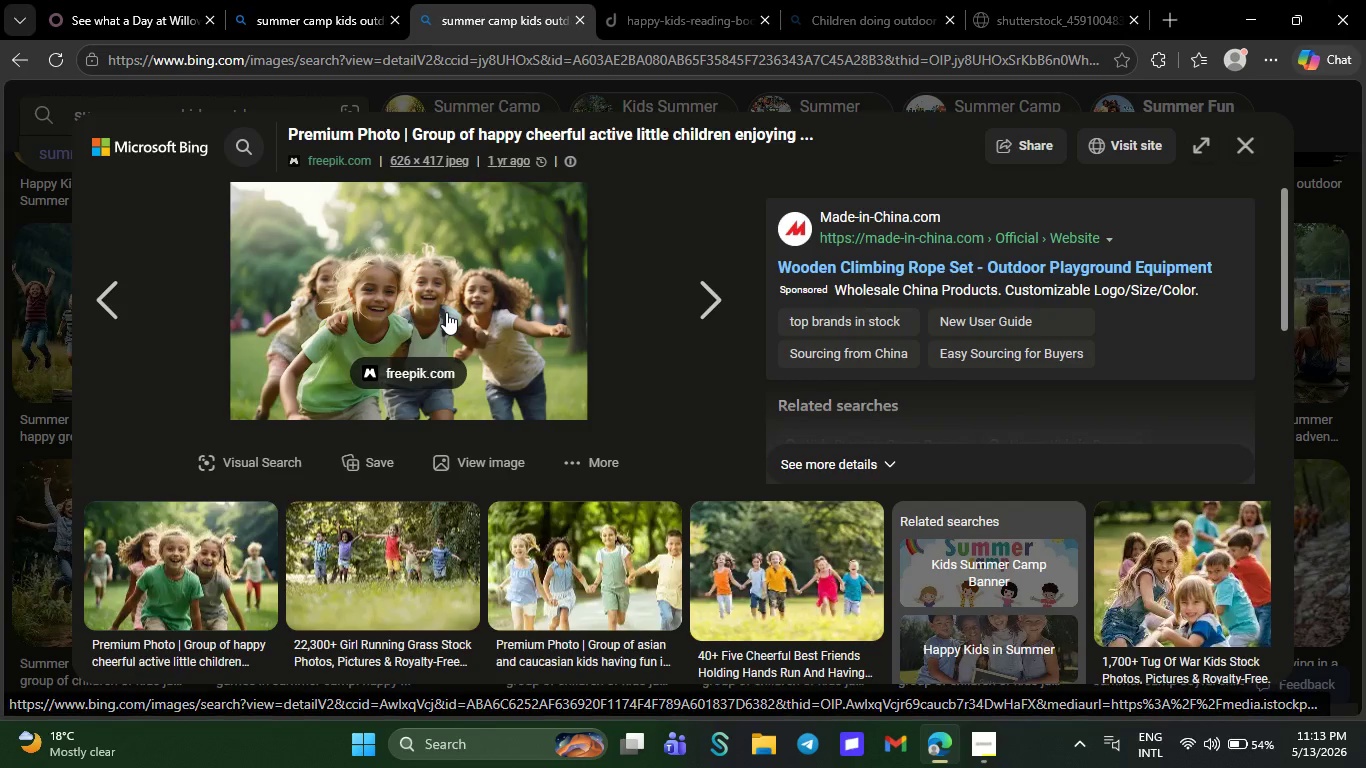 
right_click([446, 312])
 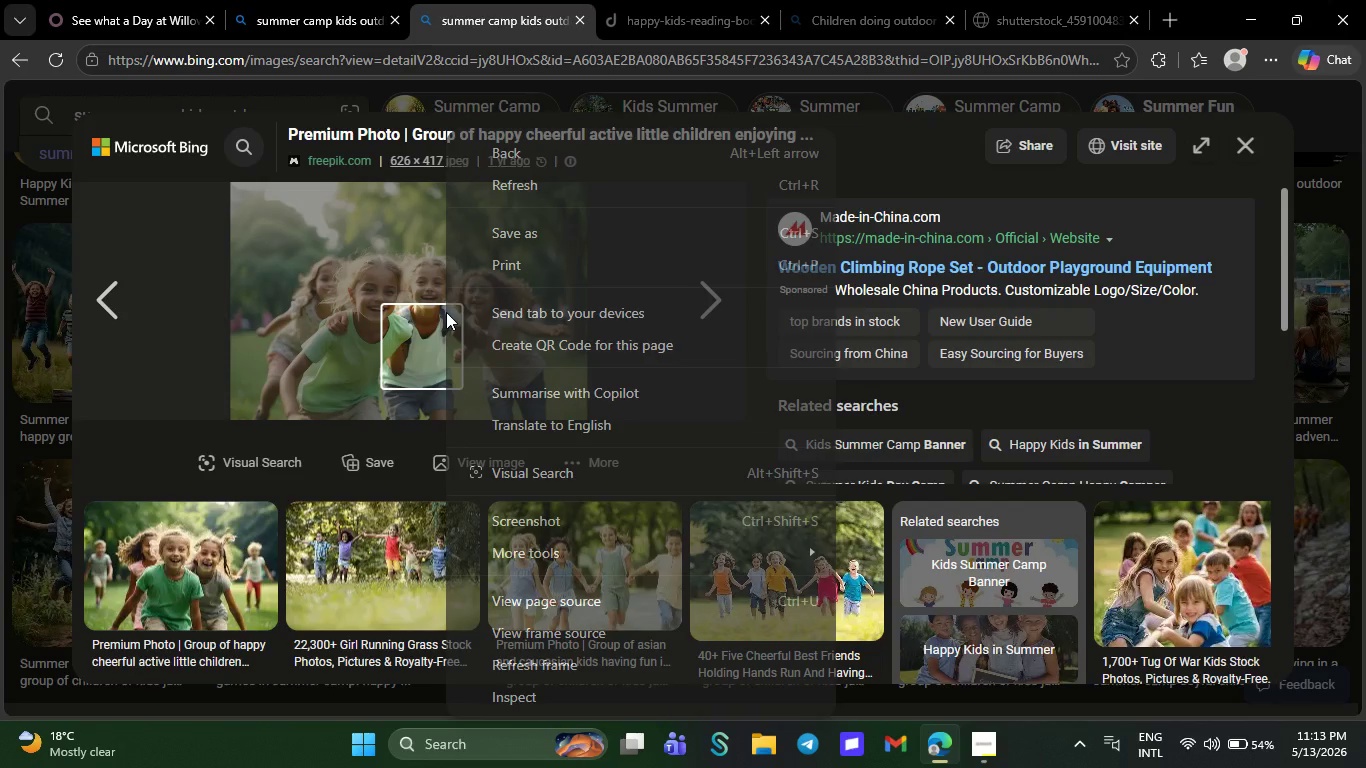 
left_click([364, 338])
 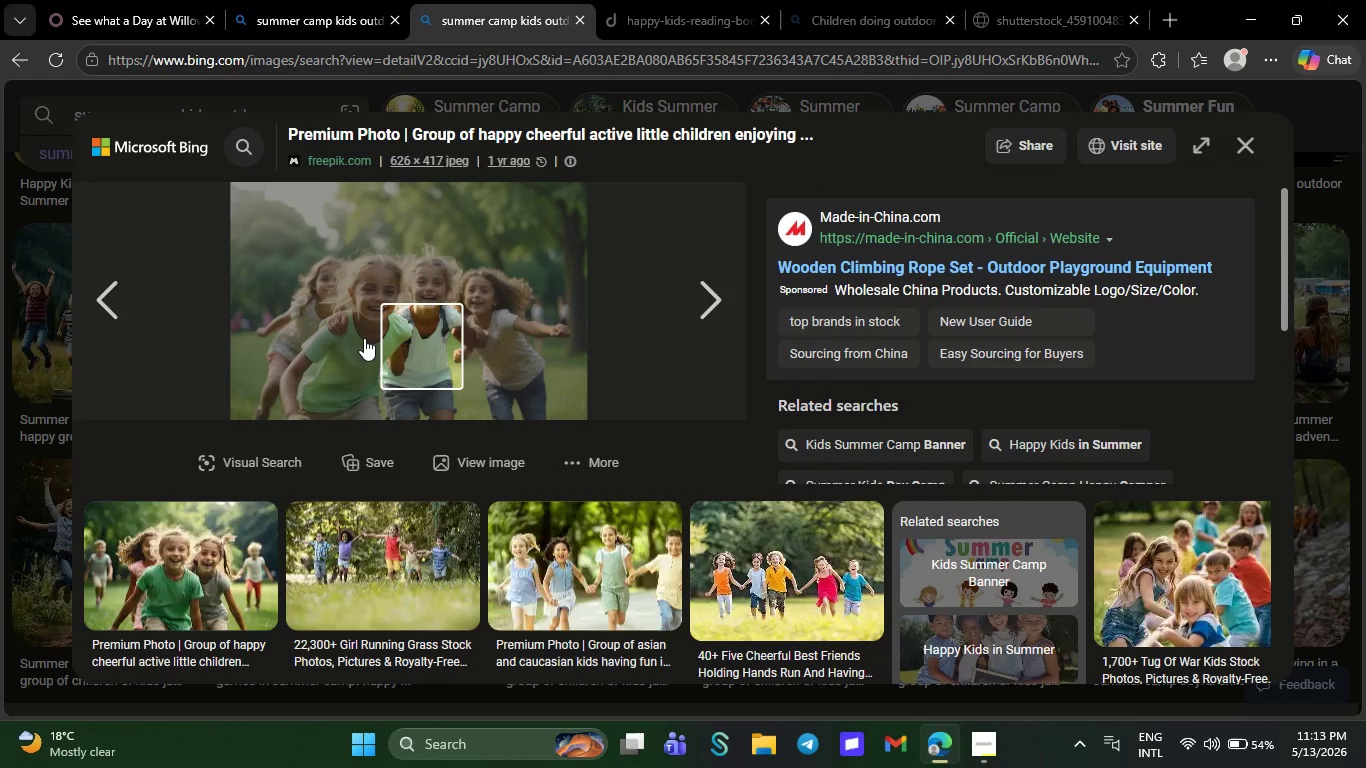 
left_click([469, 475])
 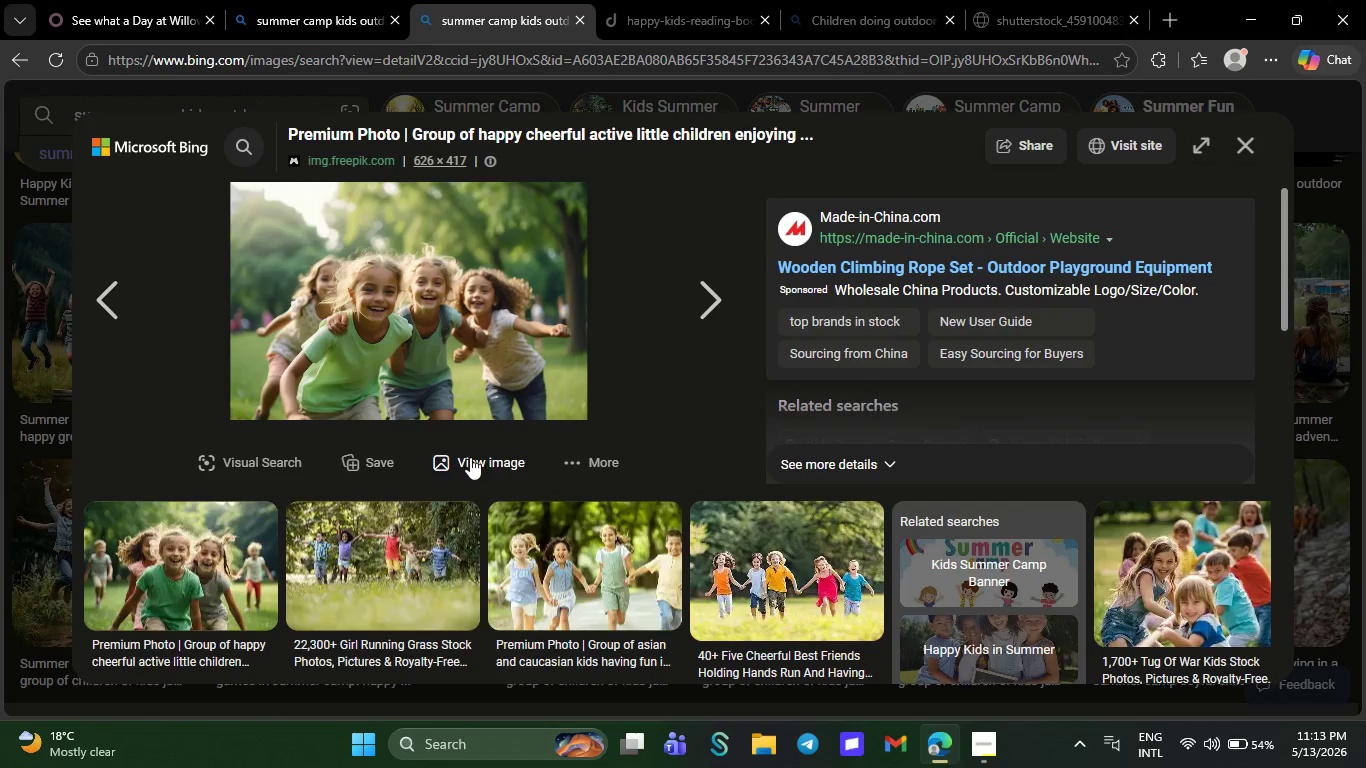 
left_click([470, 457])
 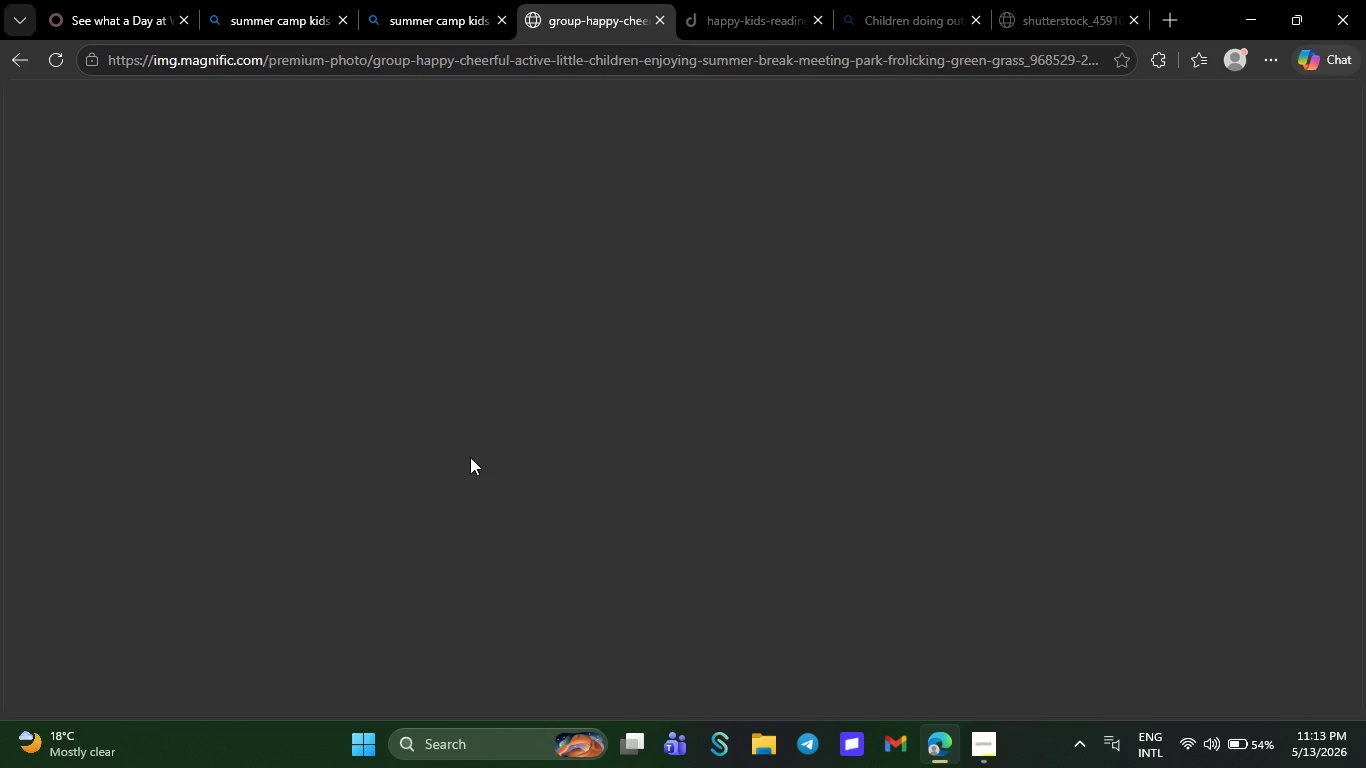 
wait(7.14)
 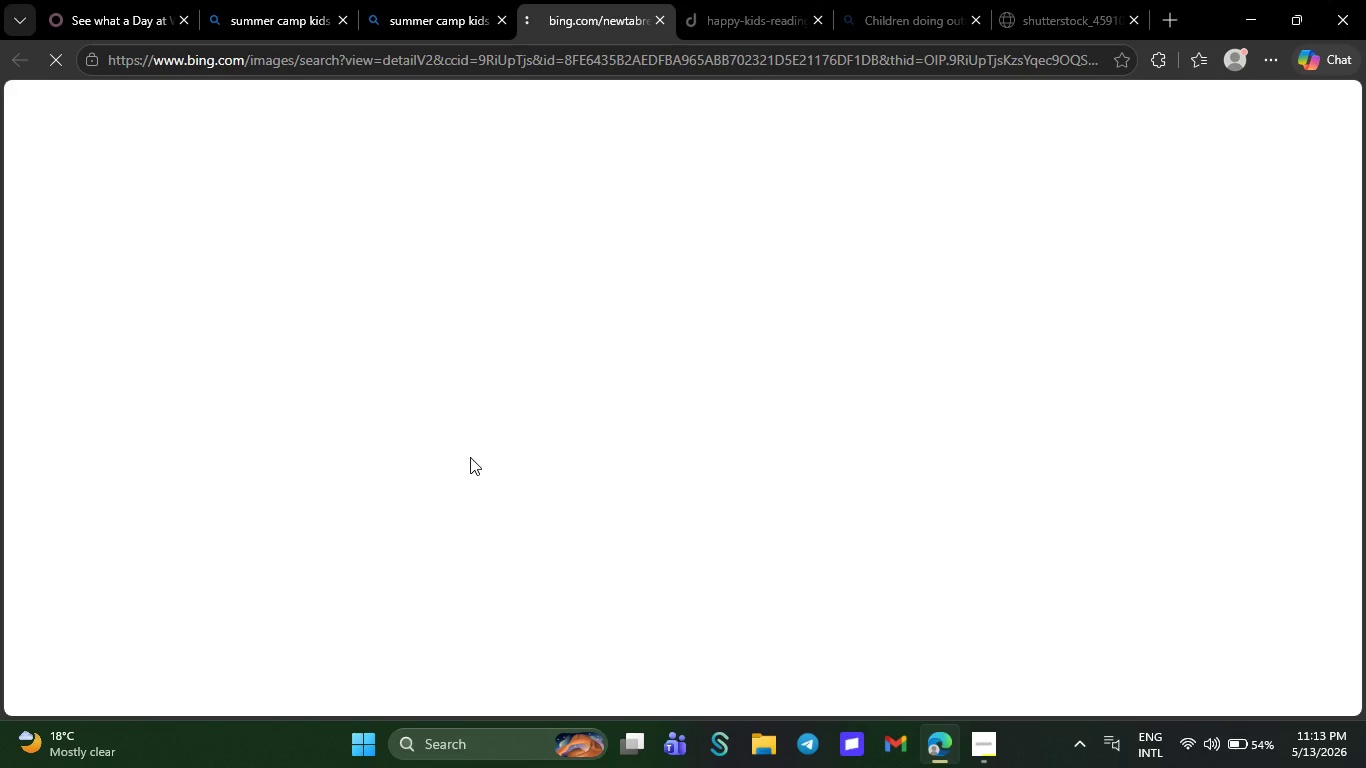 
right_click([509, 423])
 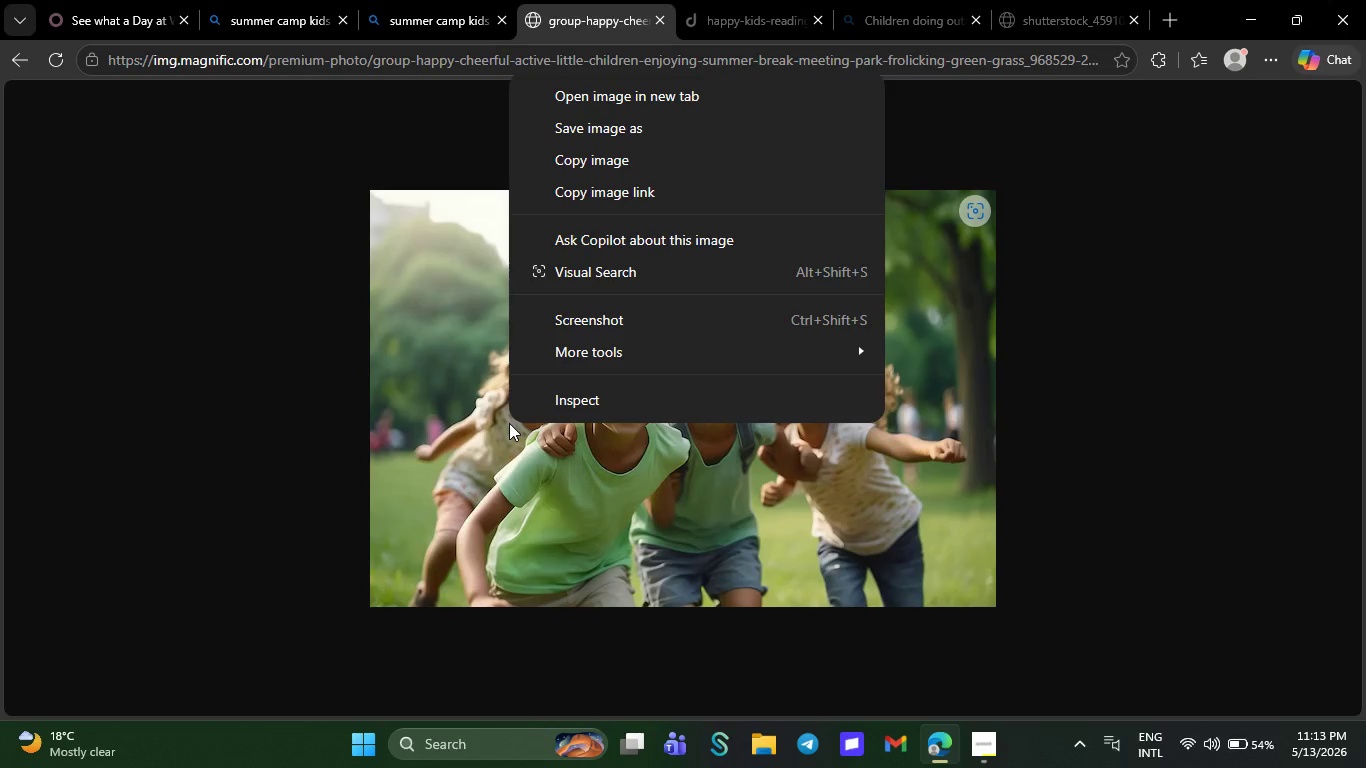 
left_click([680, 174])
 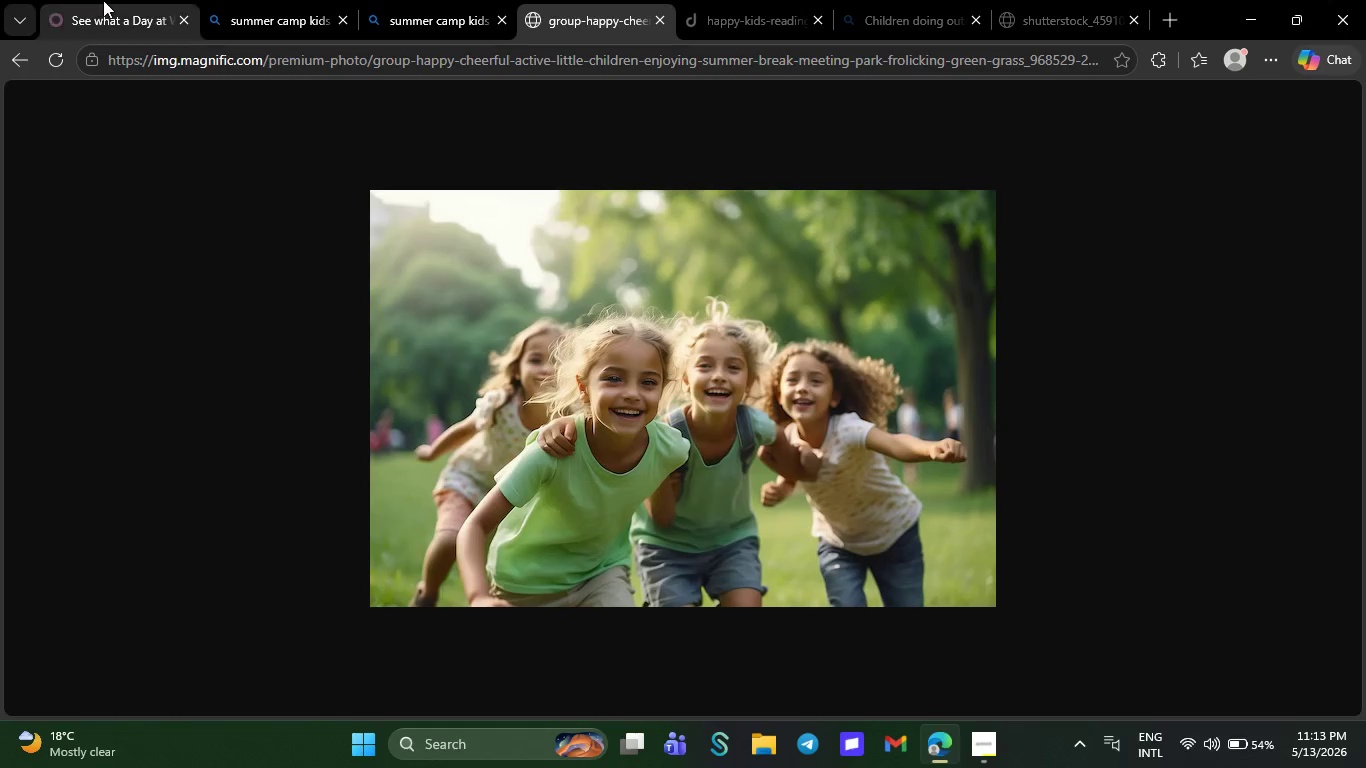 
left_click([103, 0])
 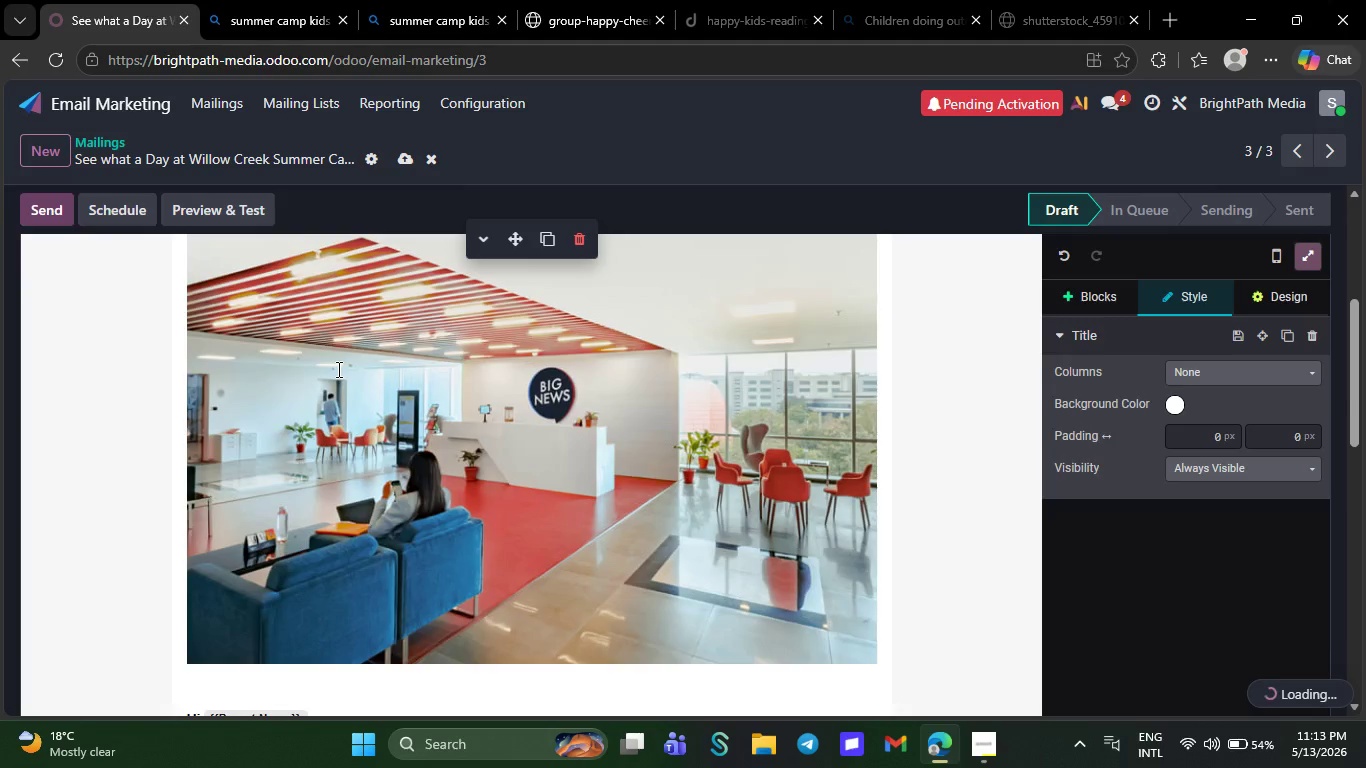 
left_click([436, 536])
 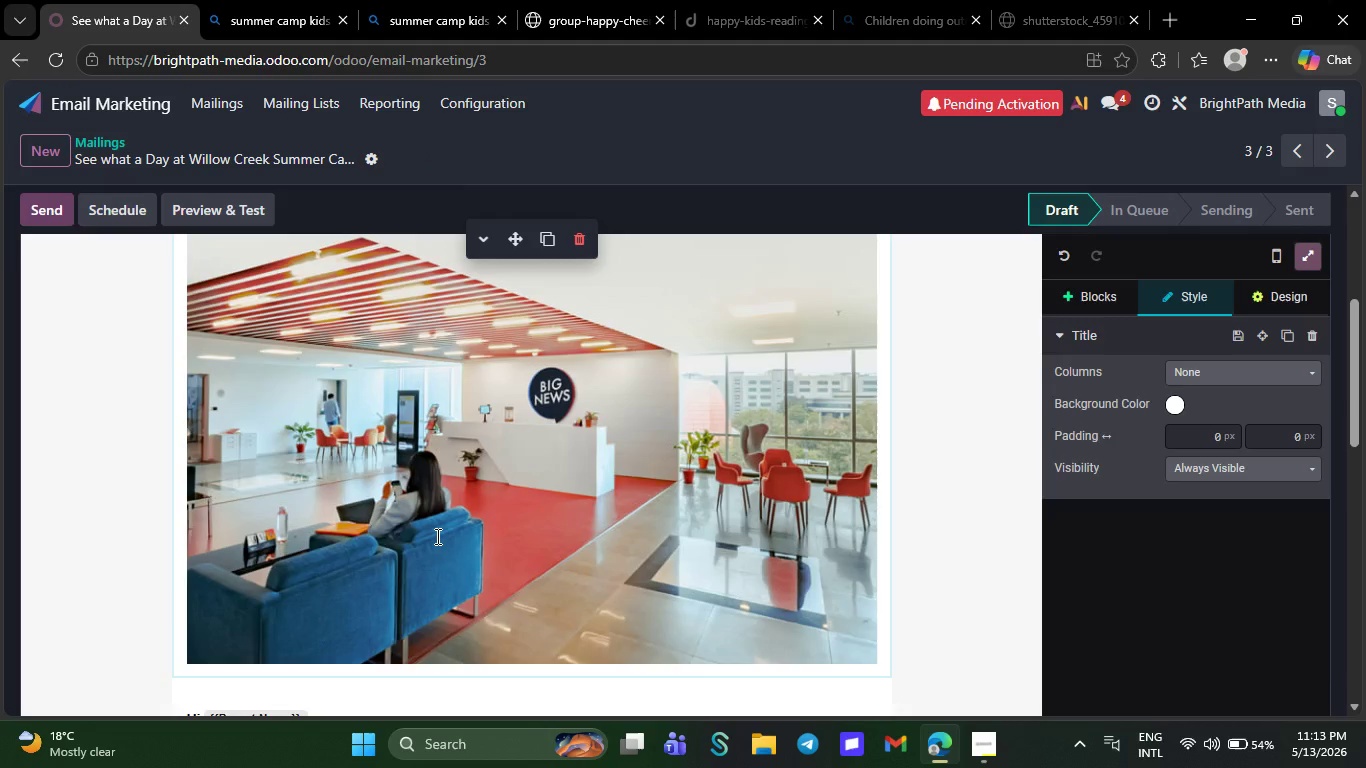 
key(Control+V)
 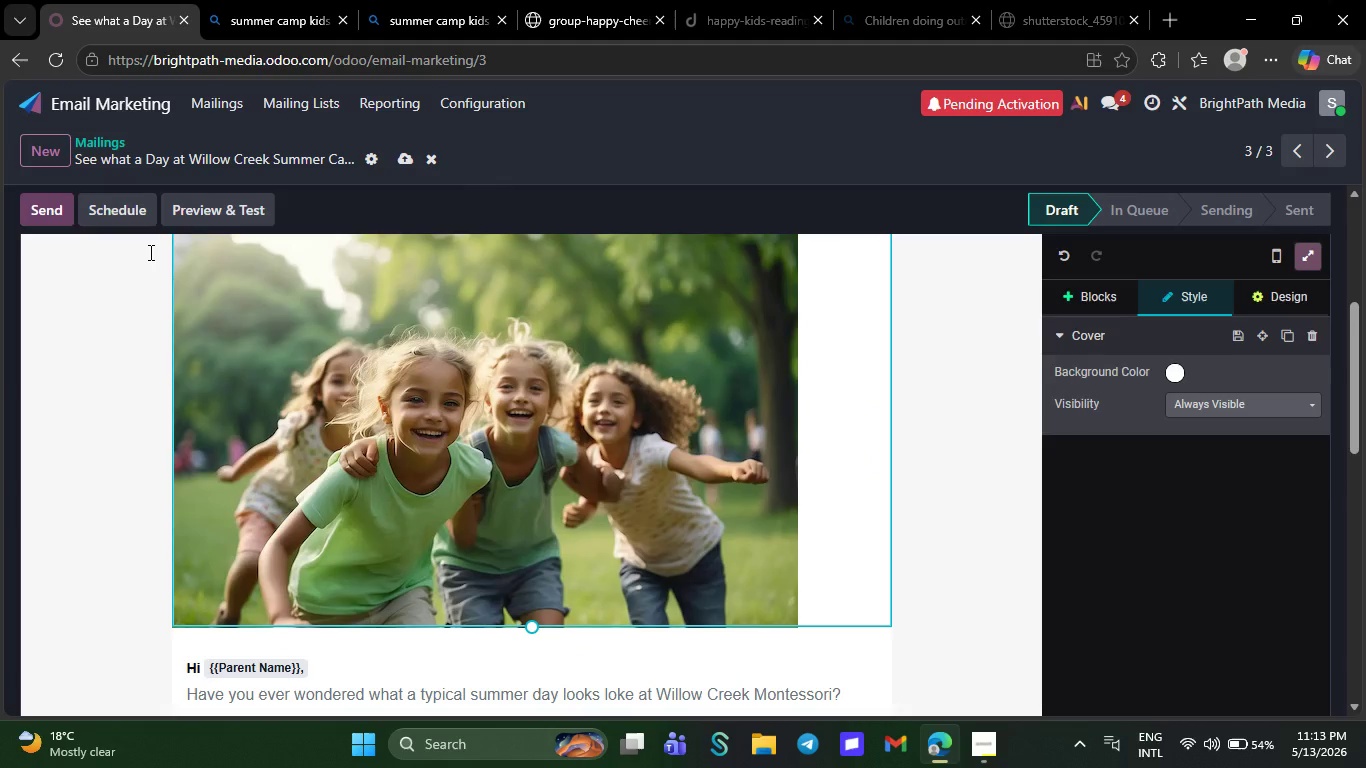 
left_click([240, 3])
 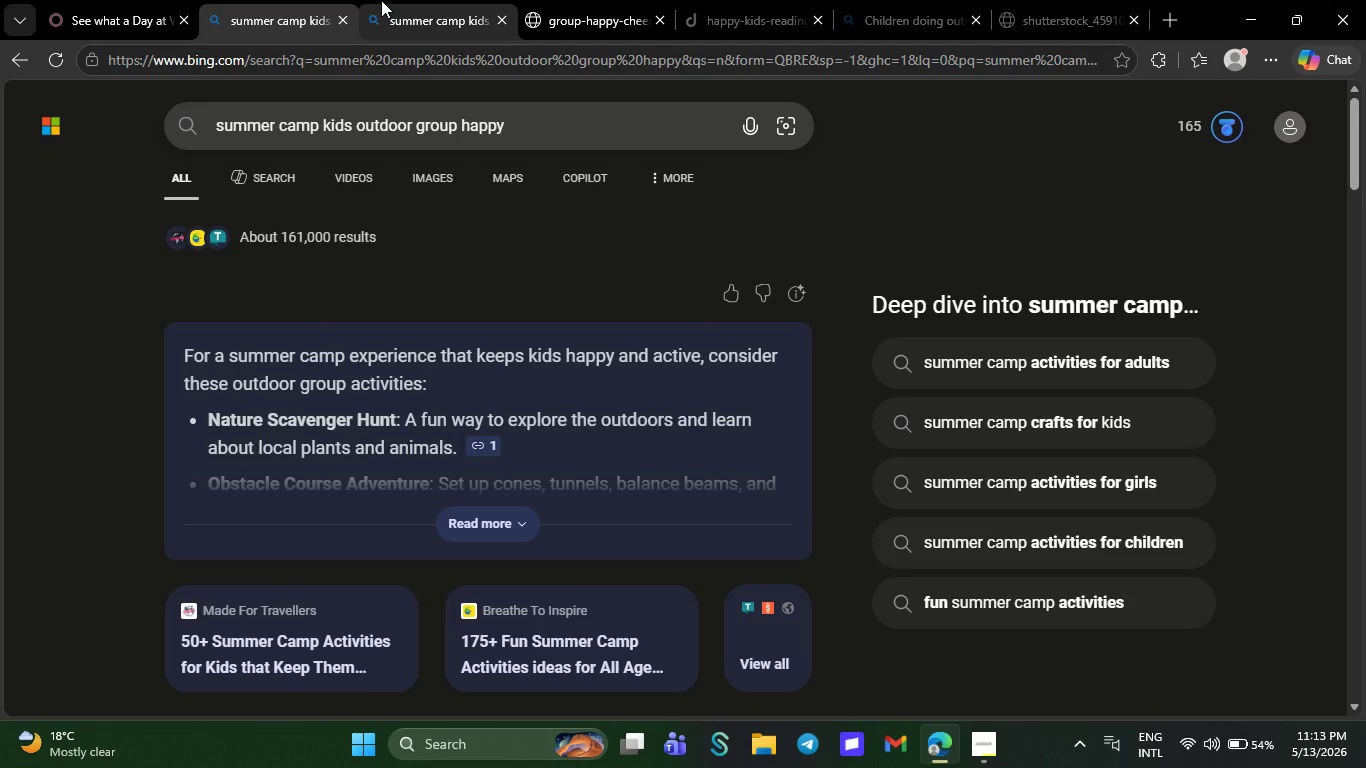 
left_click([381, 0])
 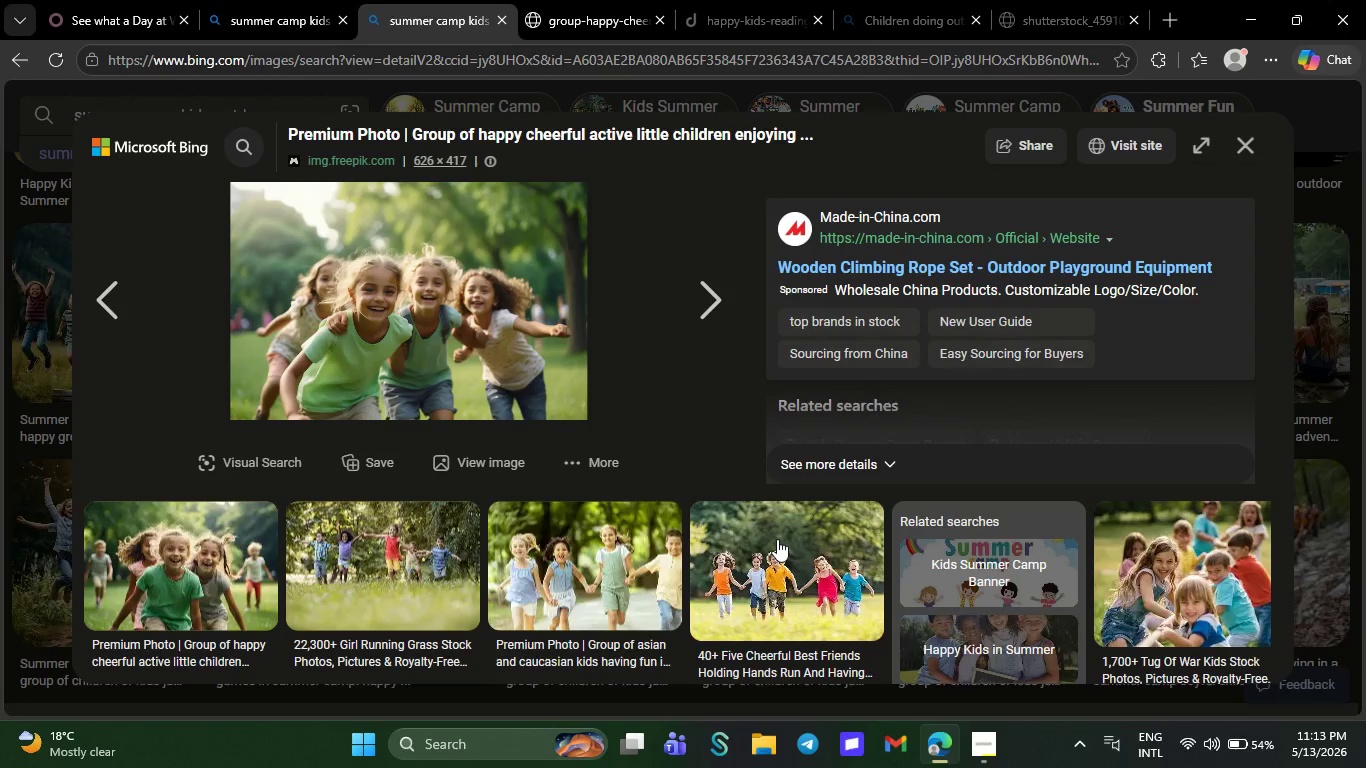 
left_click([778, 545])
 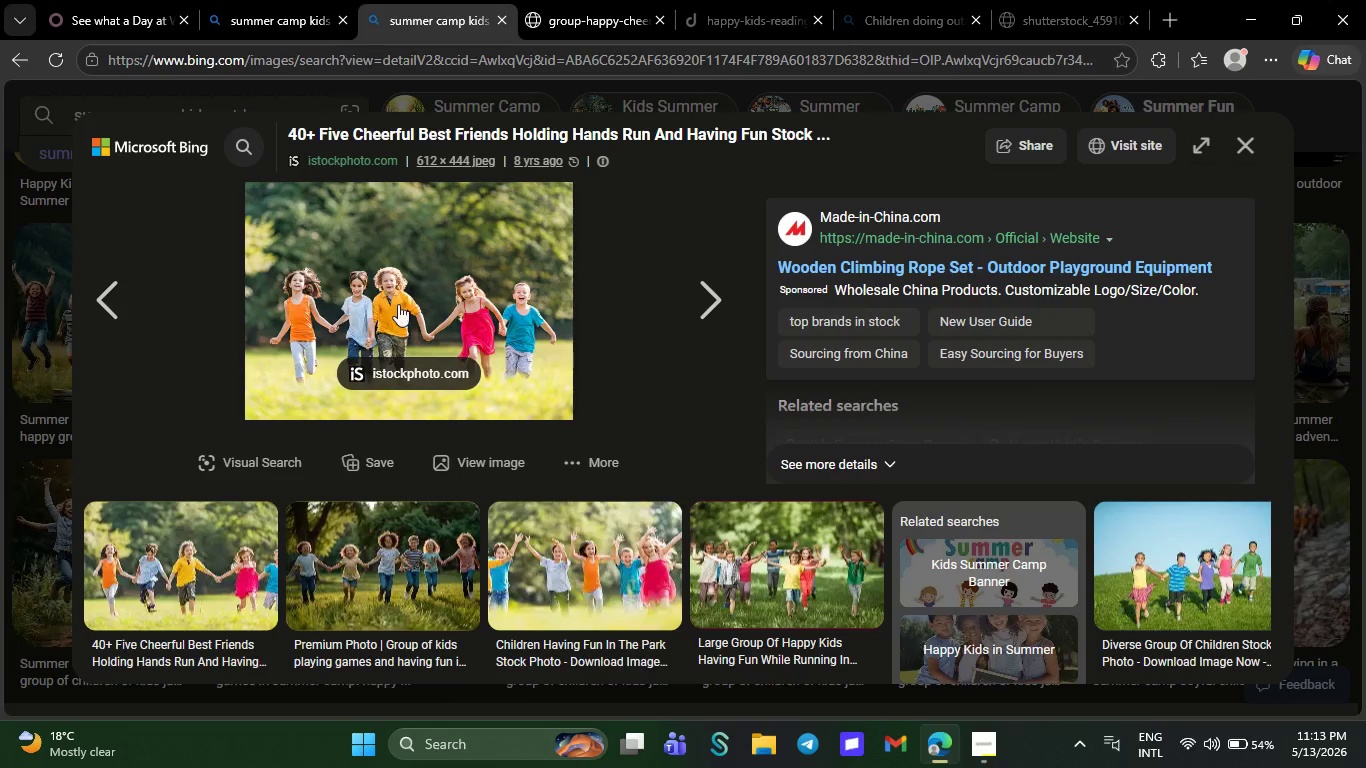 
left_click([466, 457])
 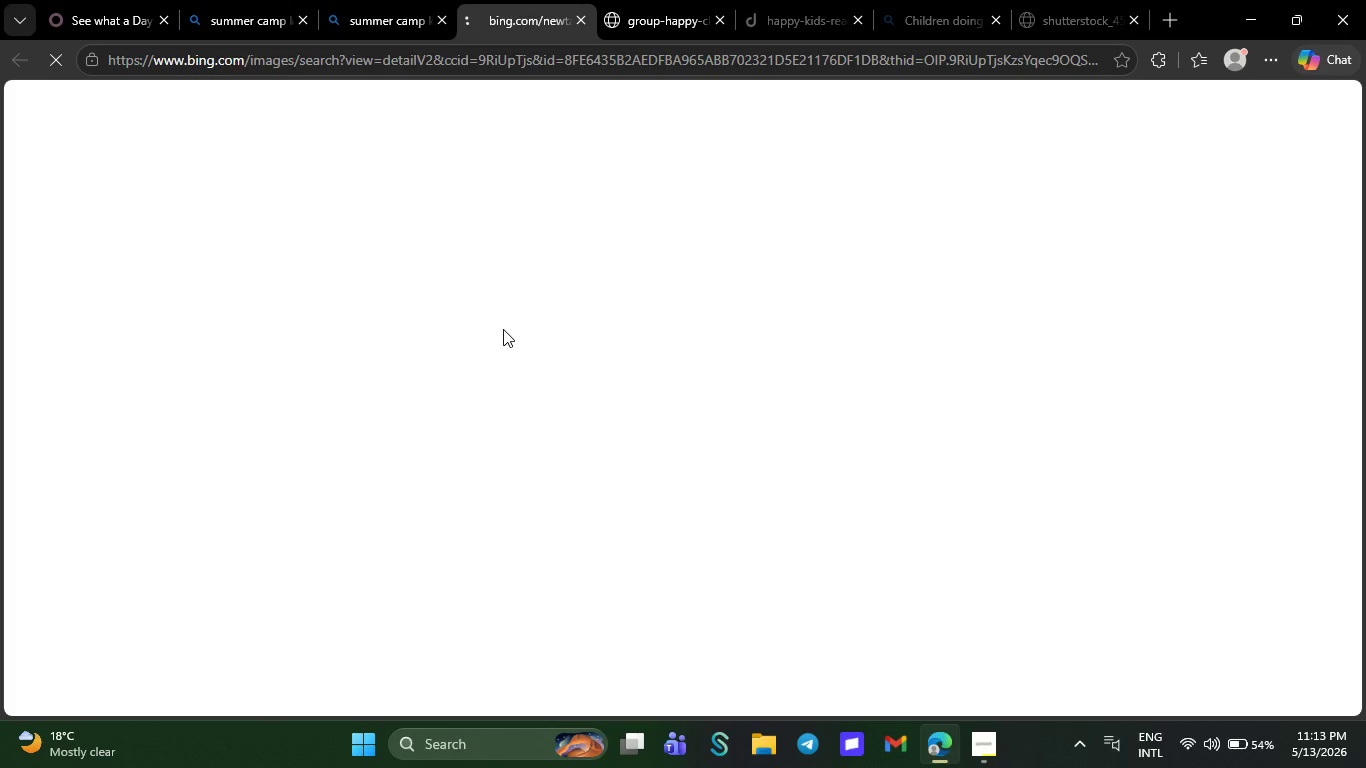 
right_click([503, 329])
 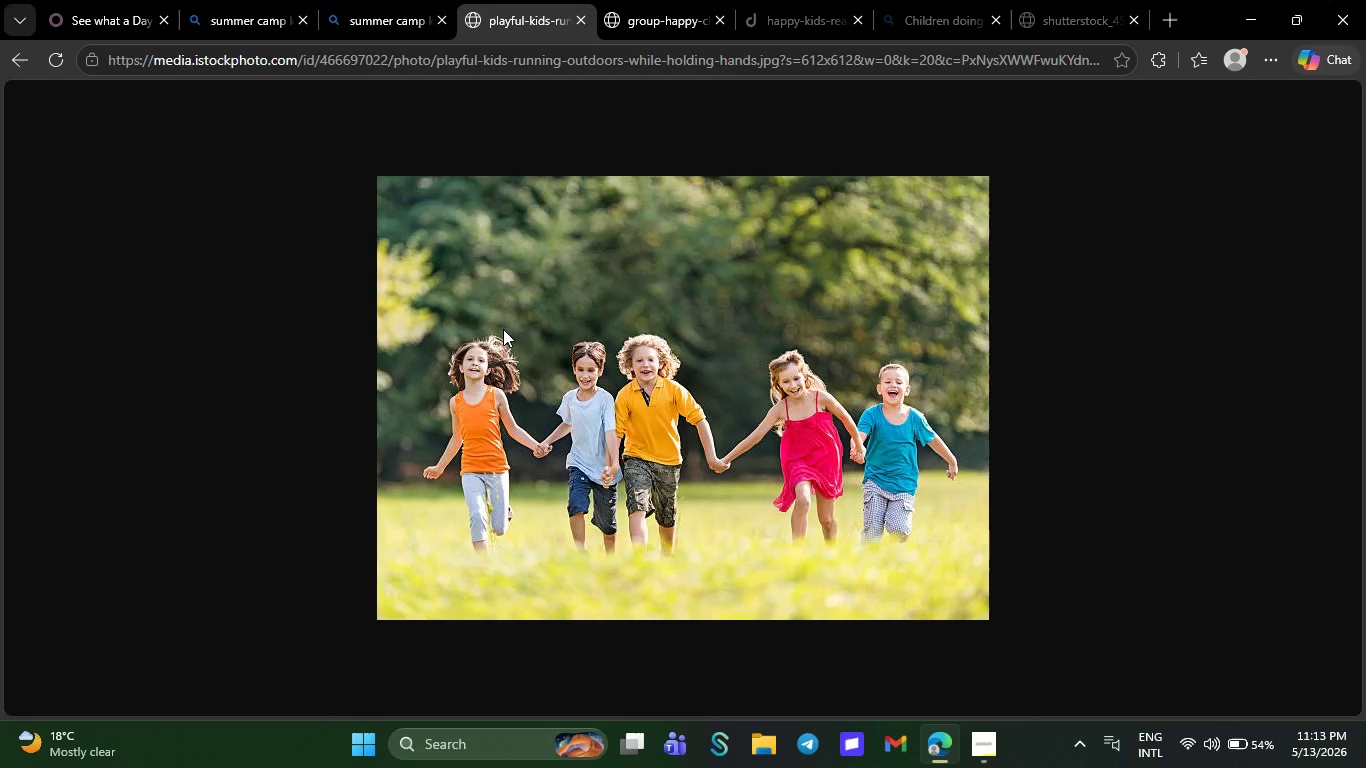 
left_click([507, 337])
 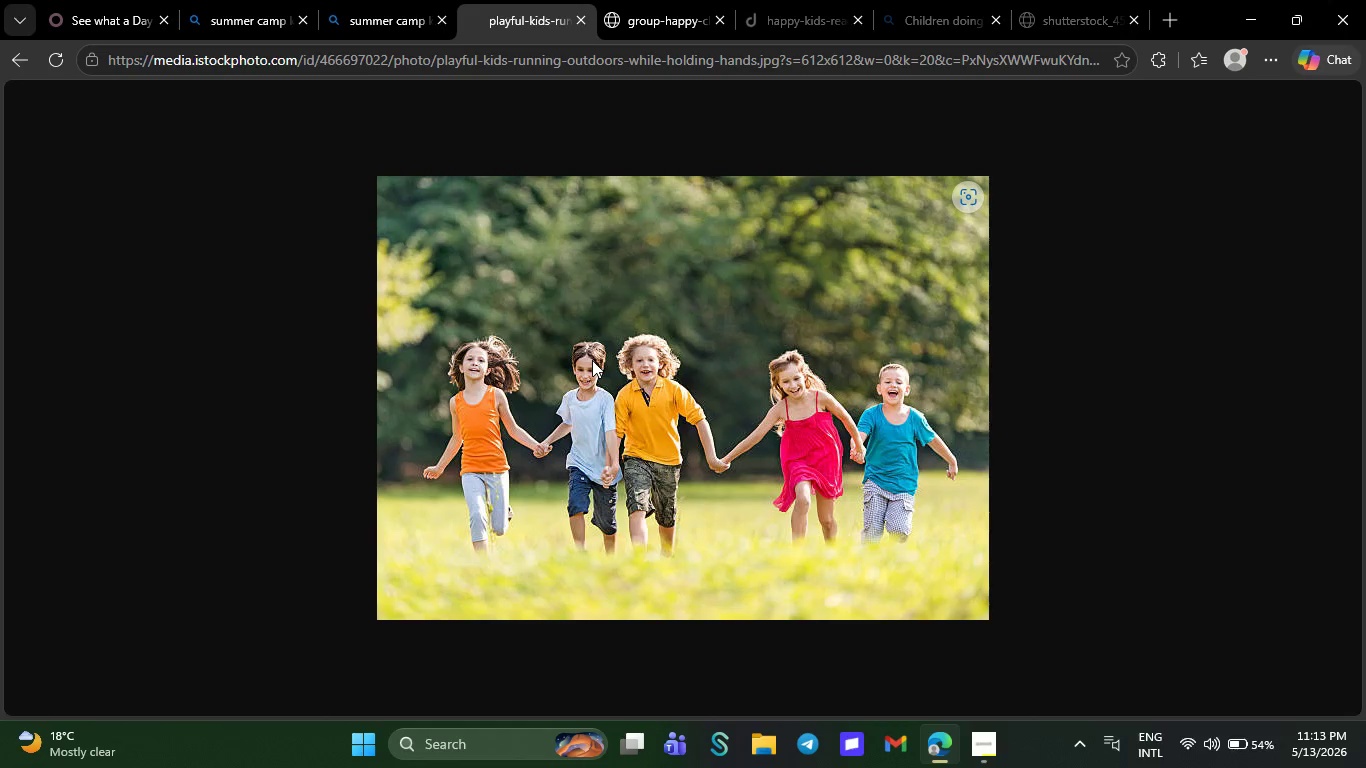 
right_click([592, 360])
 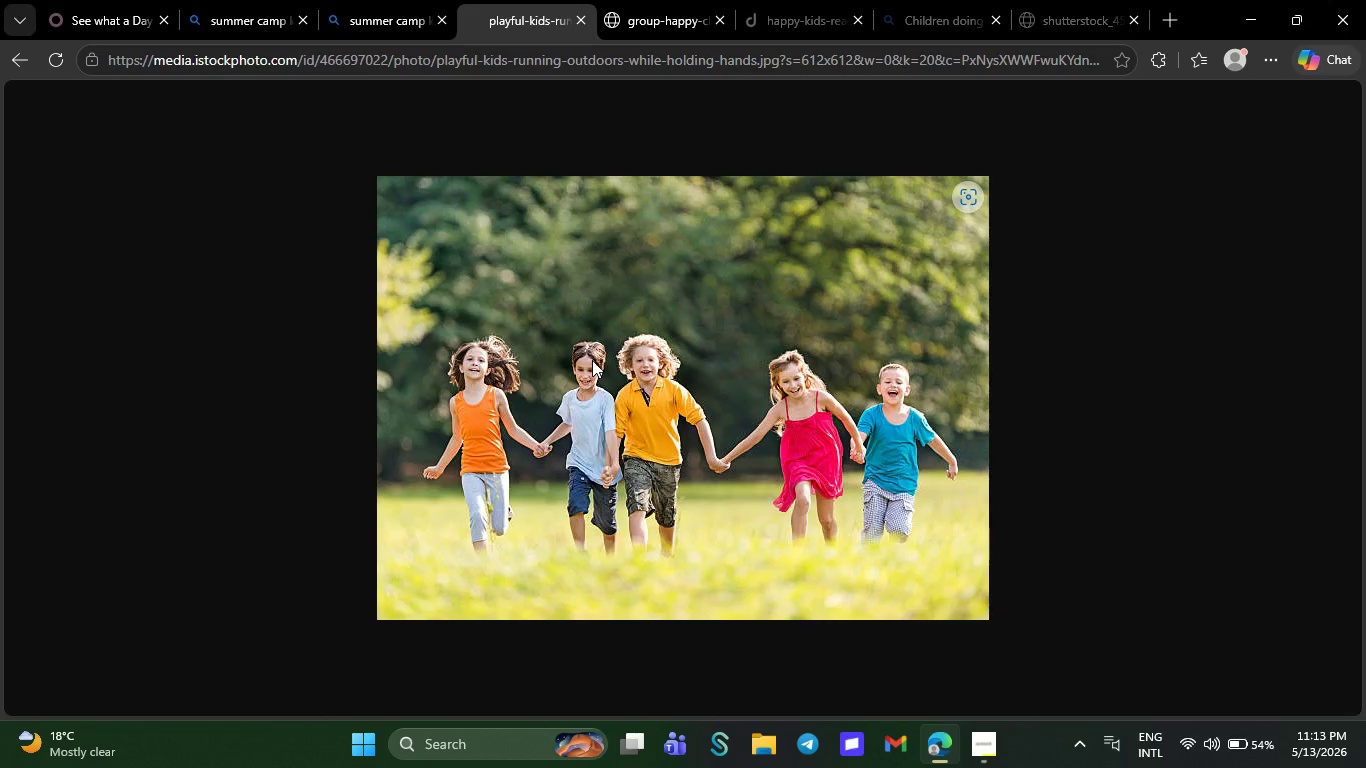 
right_click([592, 360])
 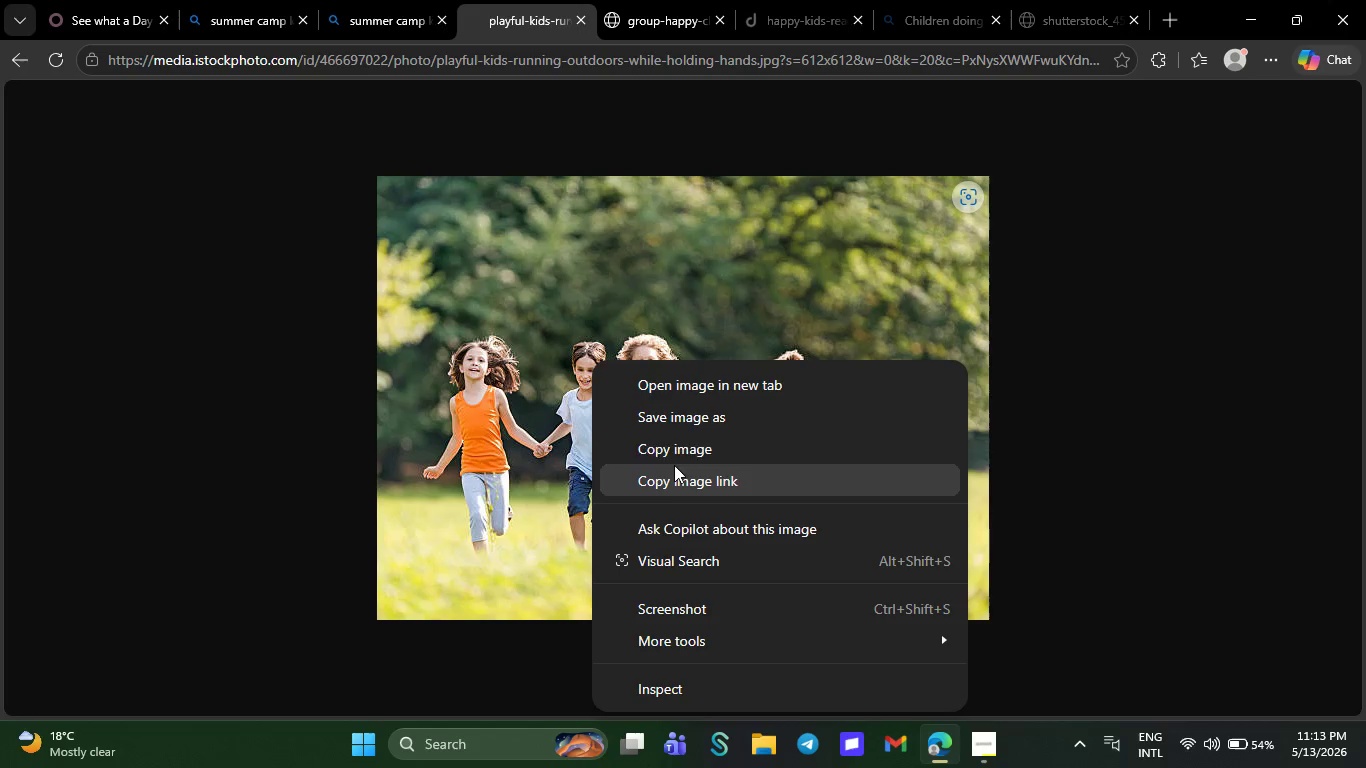 
left_click([675, 455])
 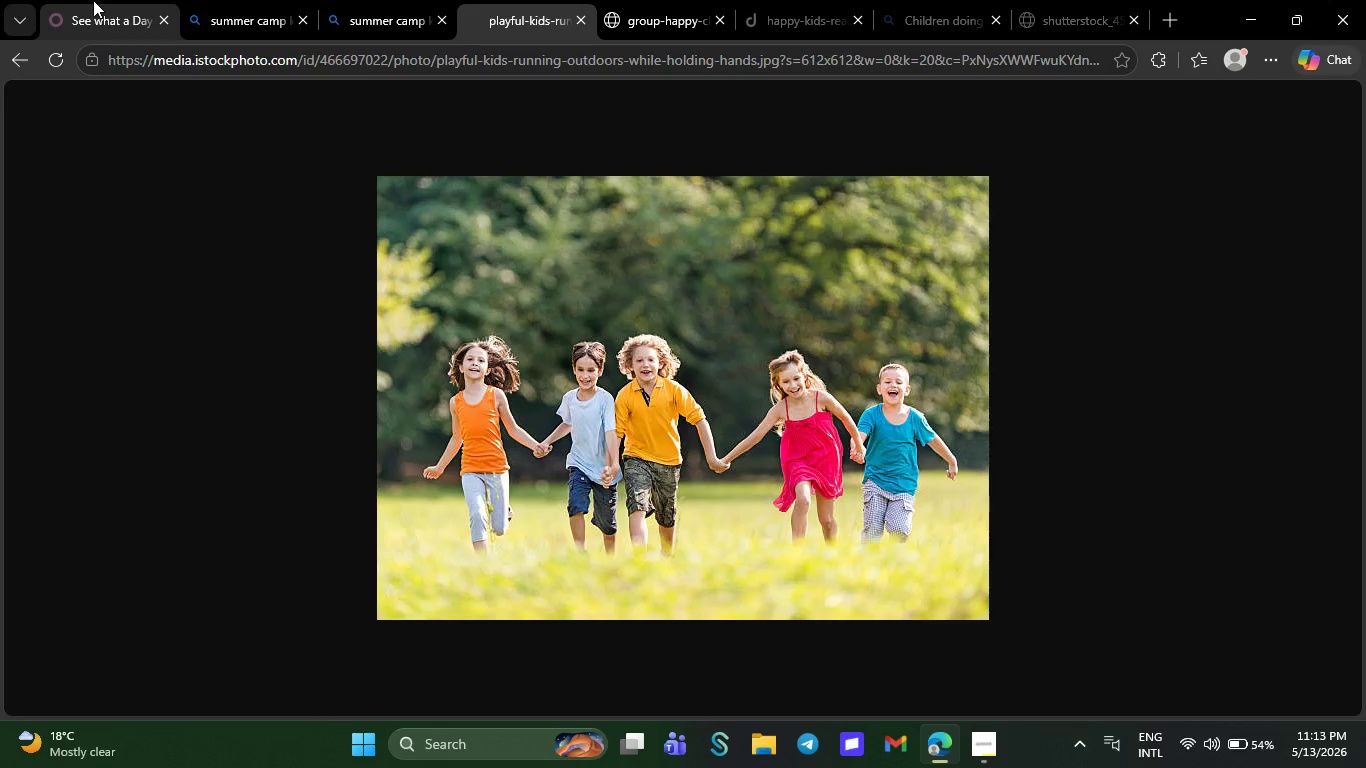 
left_click_drag(start_coordinate=[93, 0], to_coordinate=[431, 405])
 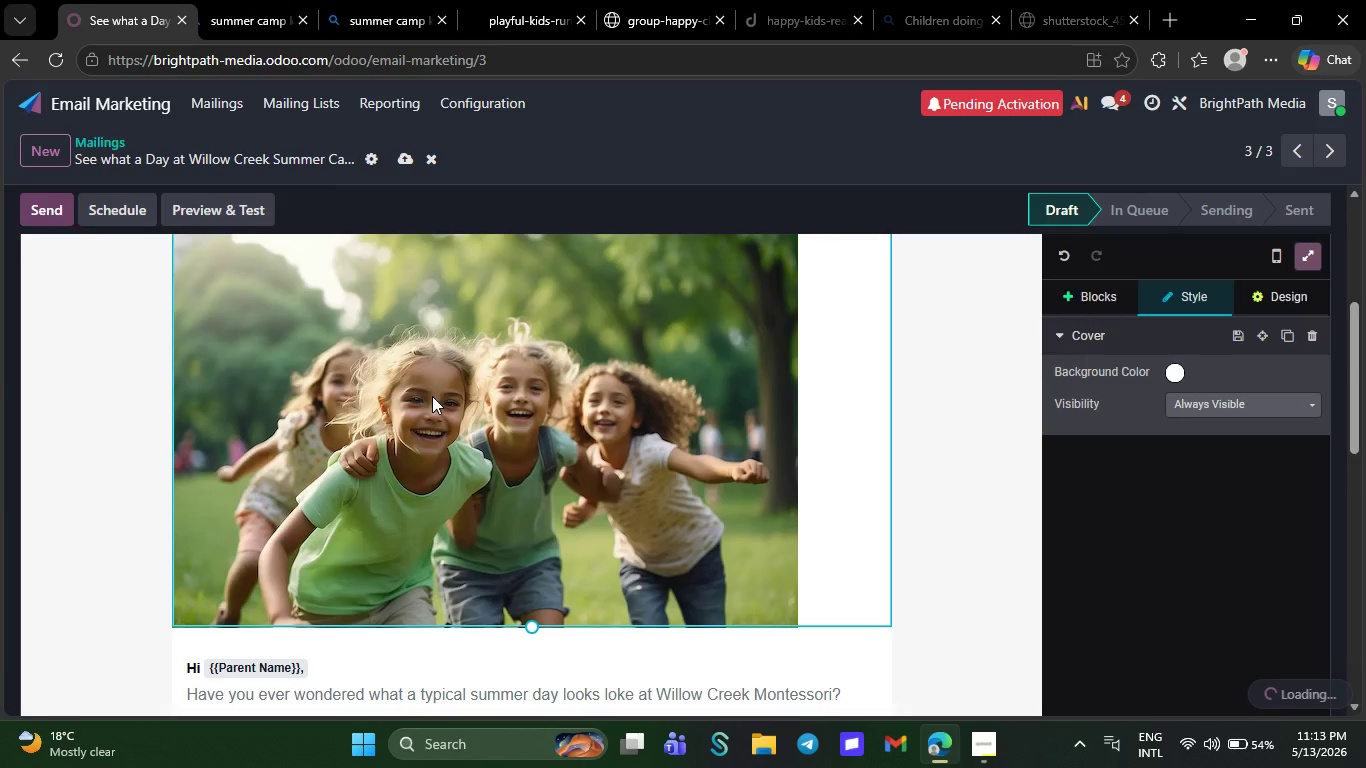 
right_click([431, 405])
 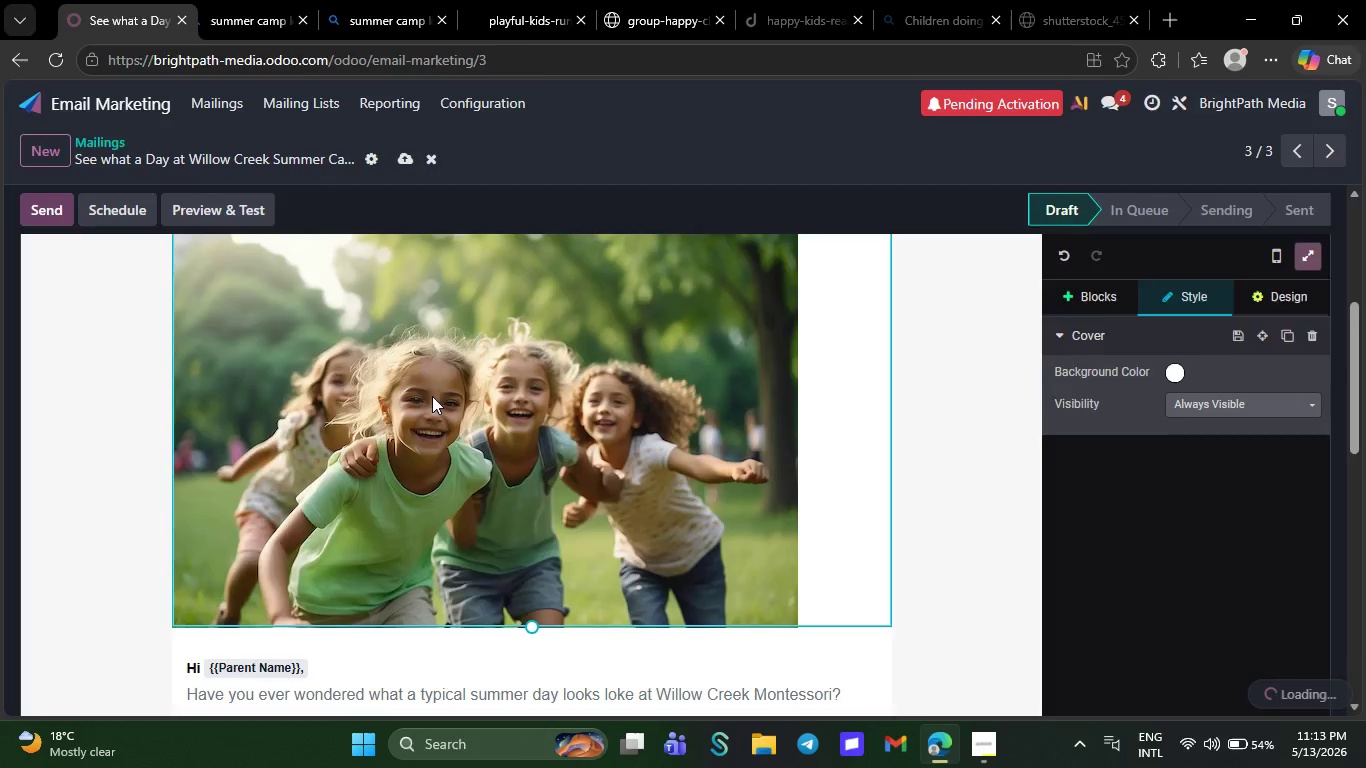 
left_click([1192, 420])
 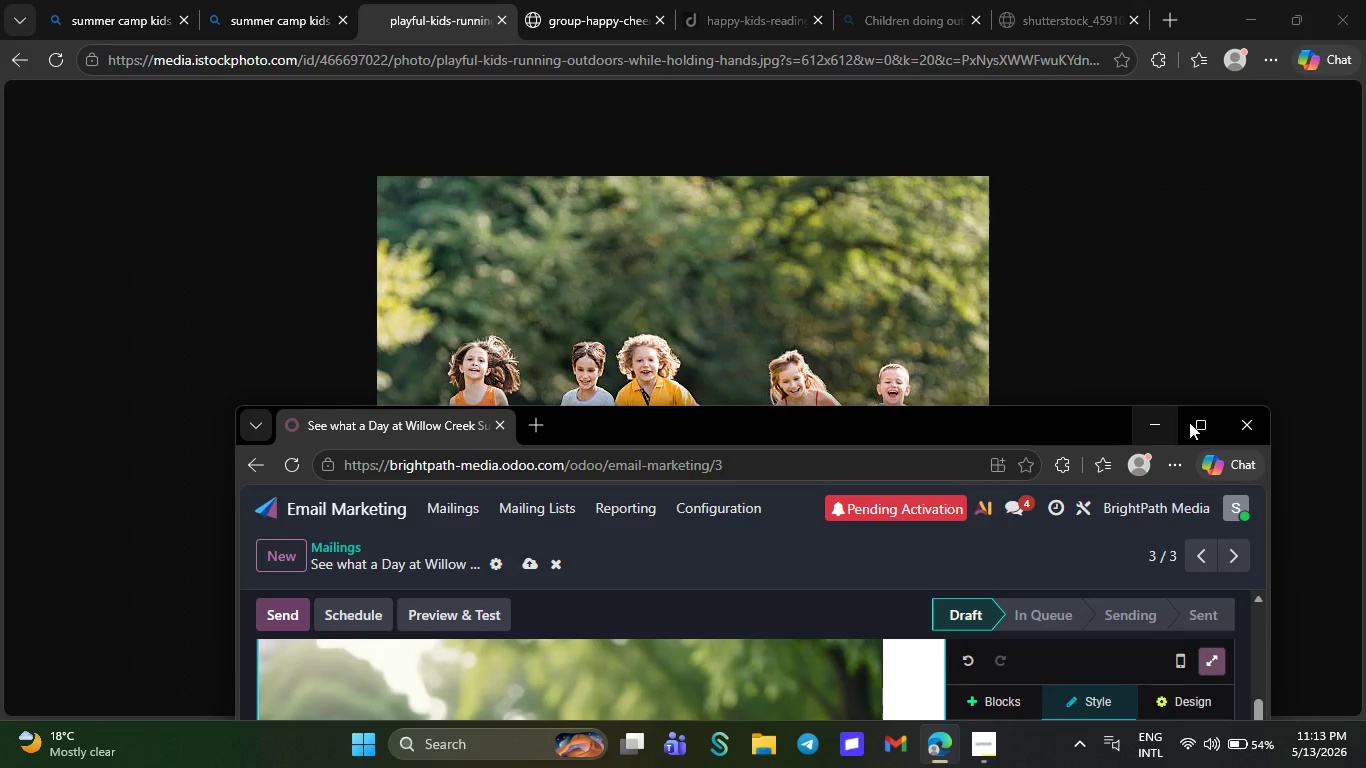 
right_click([475, 333])
 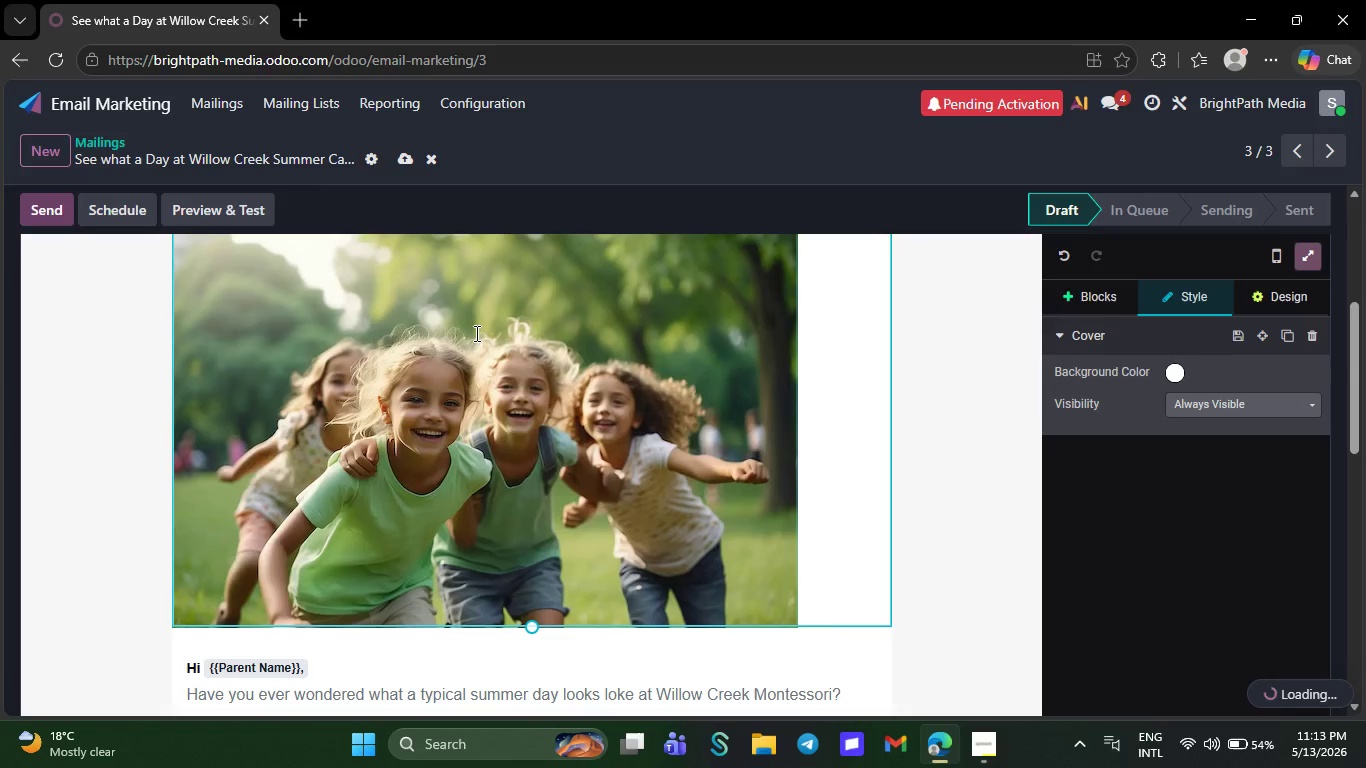 
mouse_move([511, 331])
 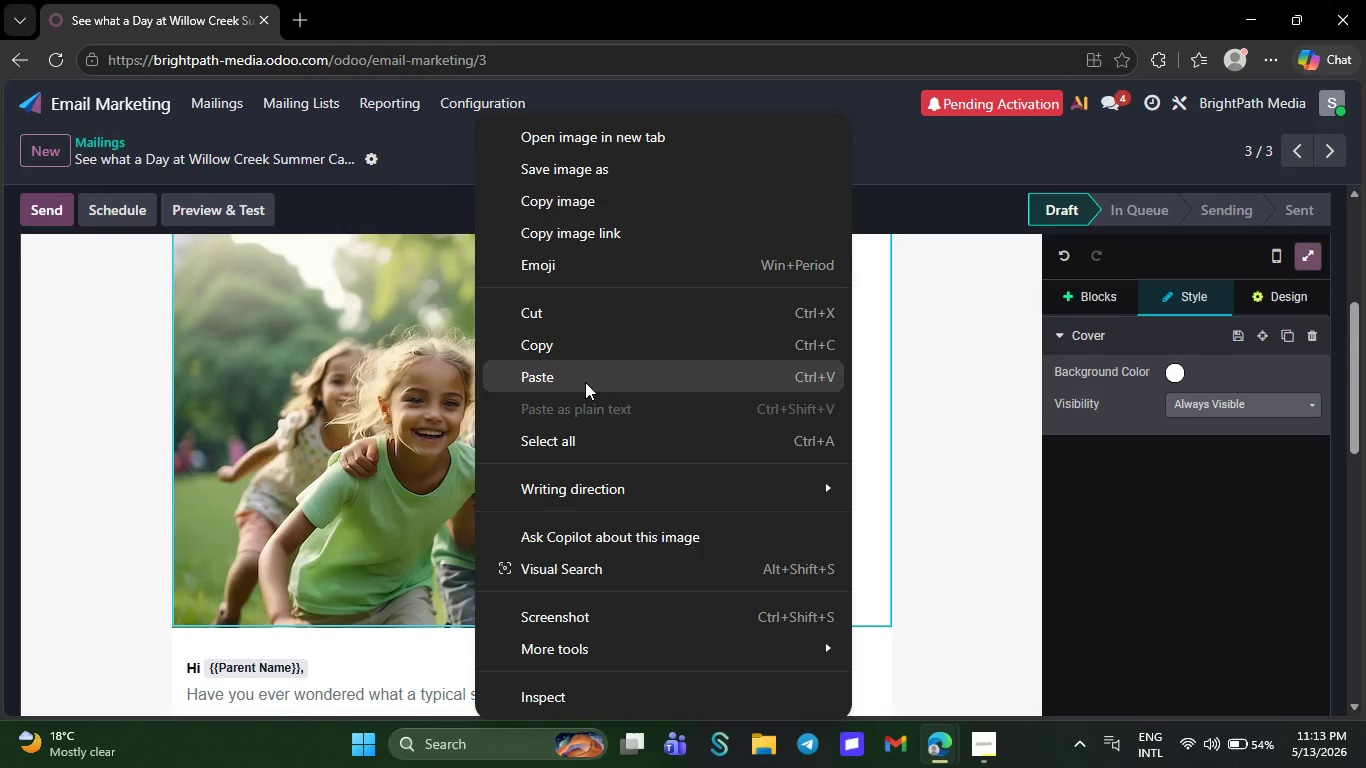 
left_click([585, 382])
 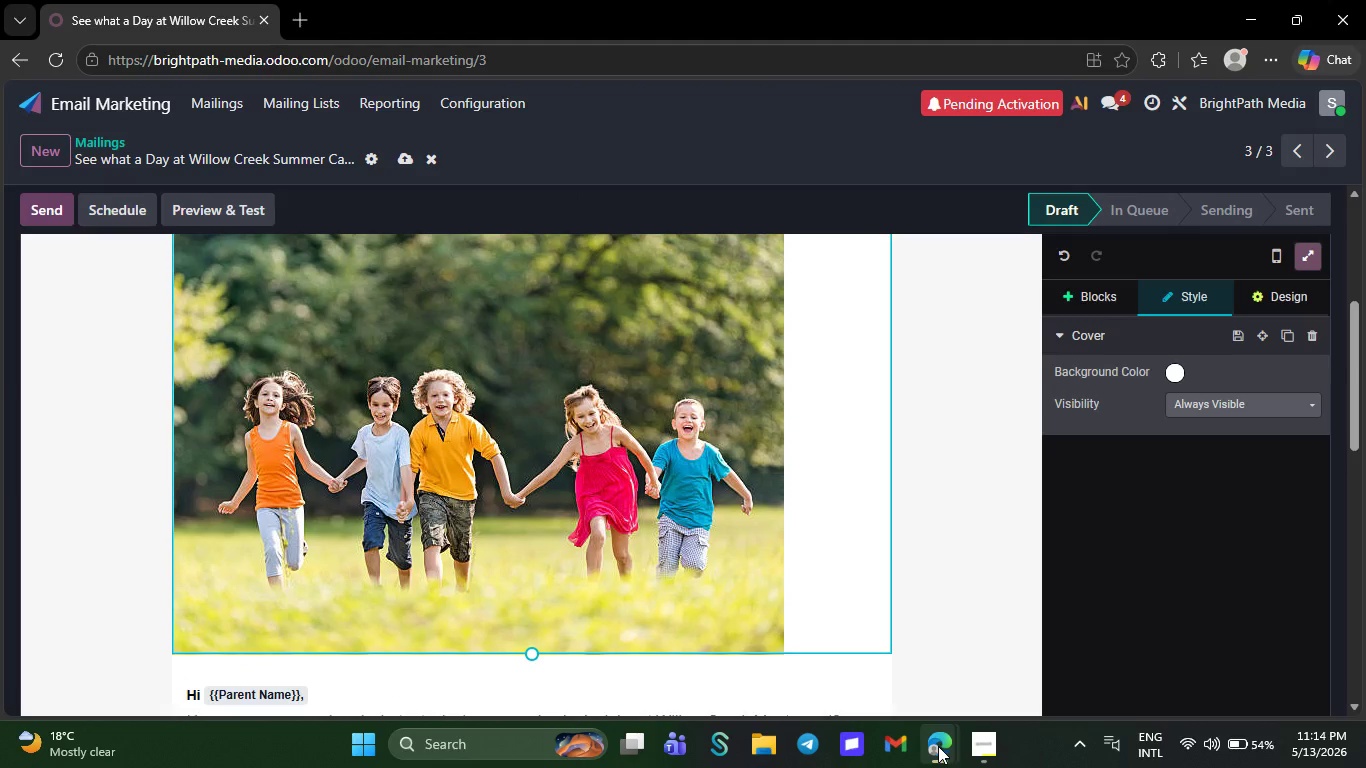 
wait(7.02)
 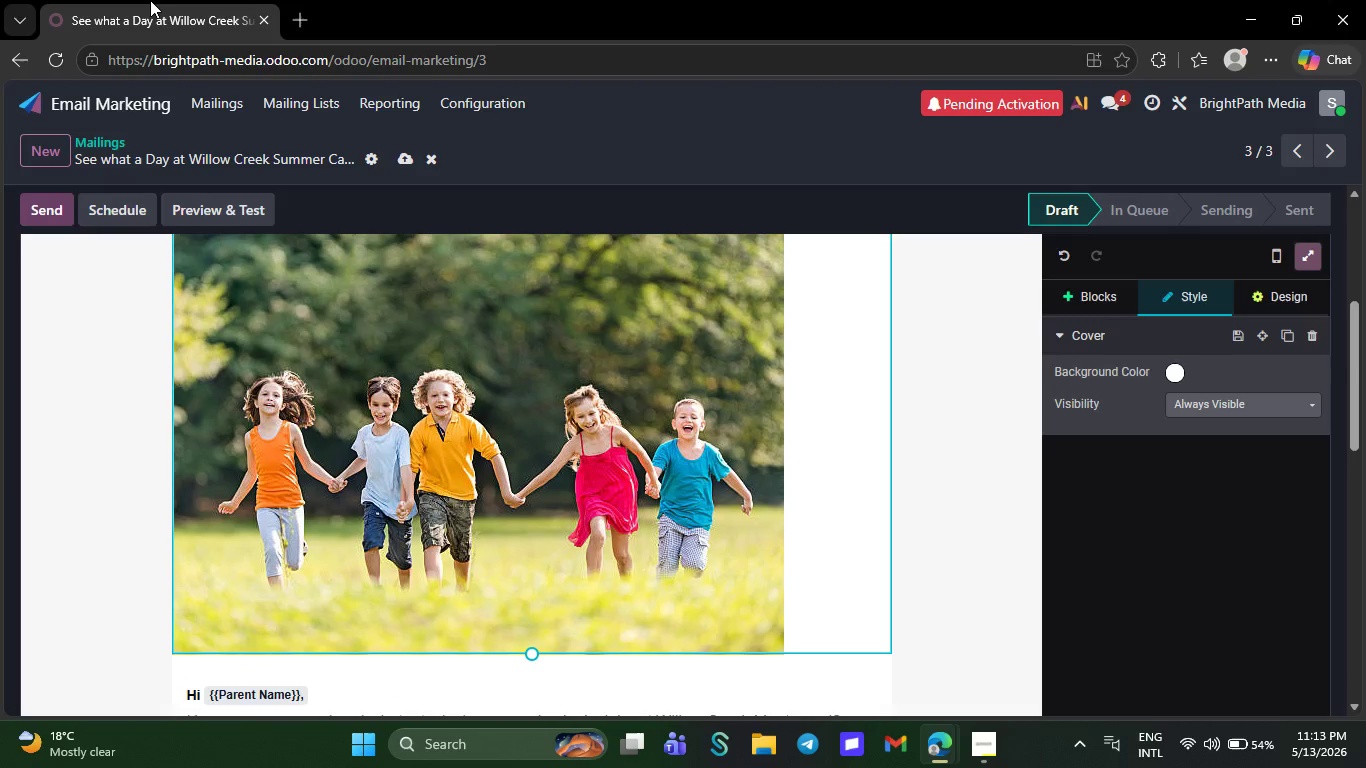 
left_click([872, 662])
 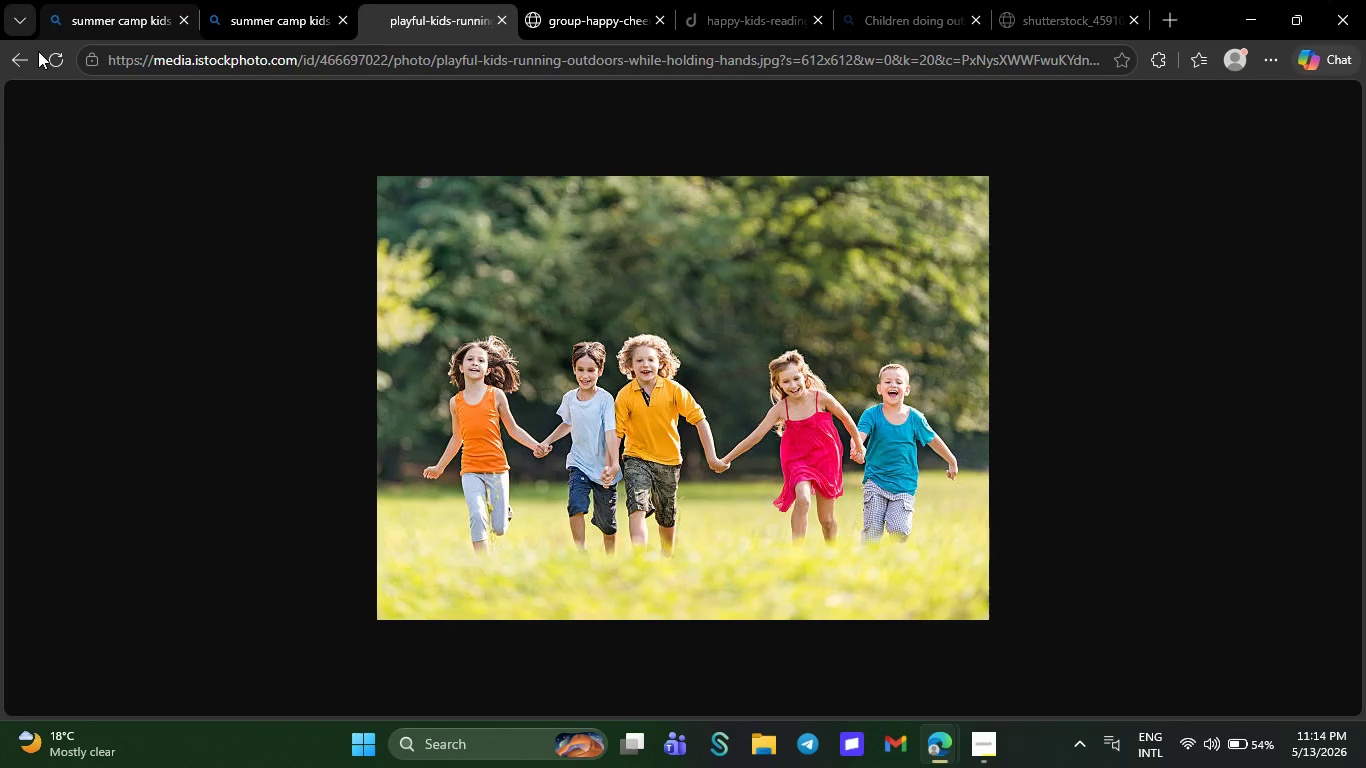 
left_click([22, 65])
 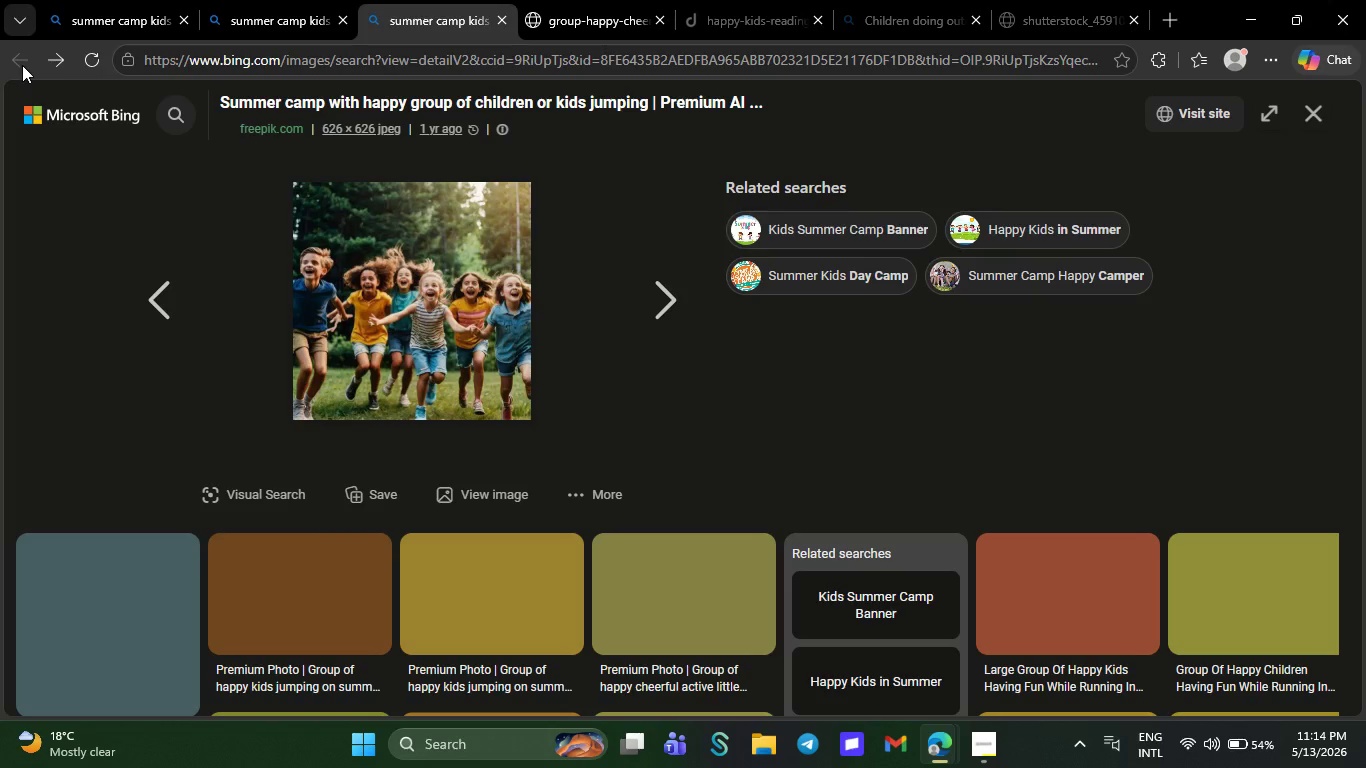 
mouse_move([270, 286])
 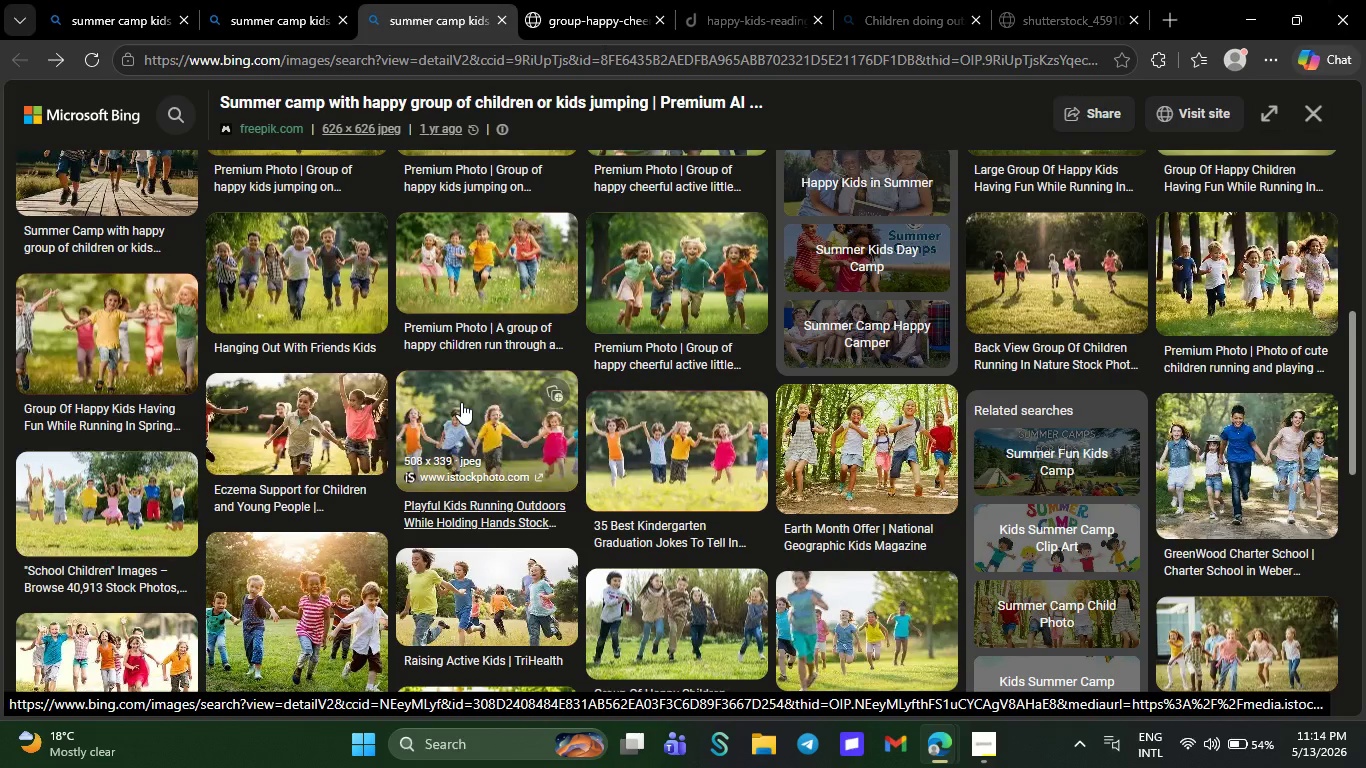 
left_click([461, 402])
 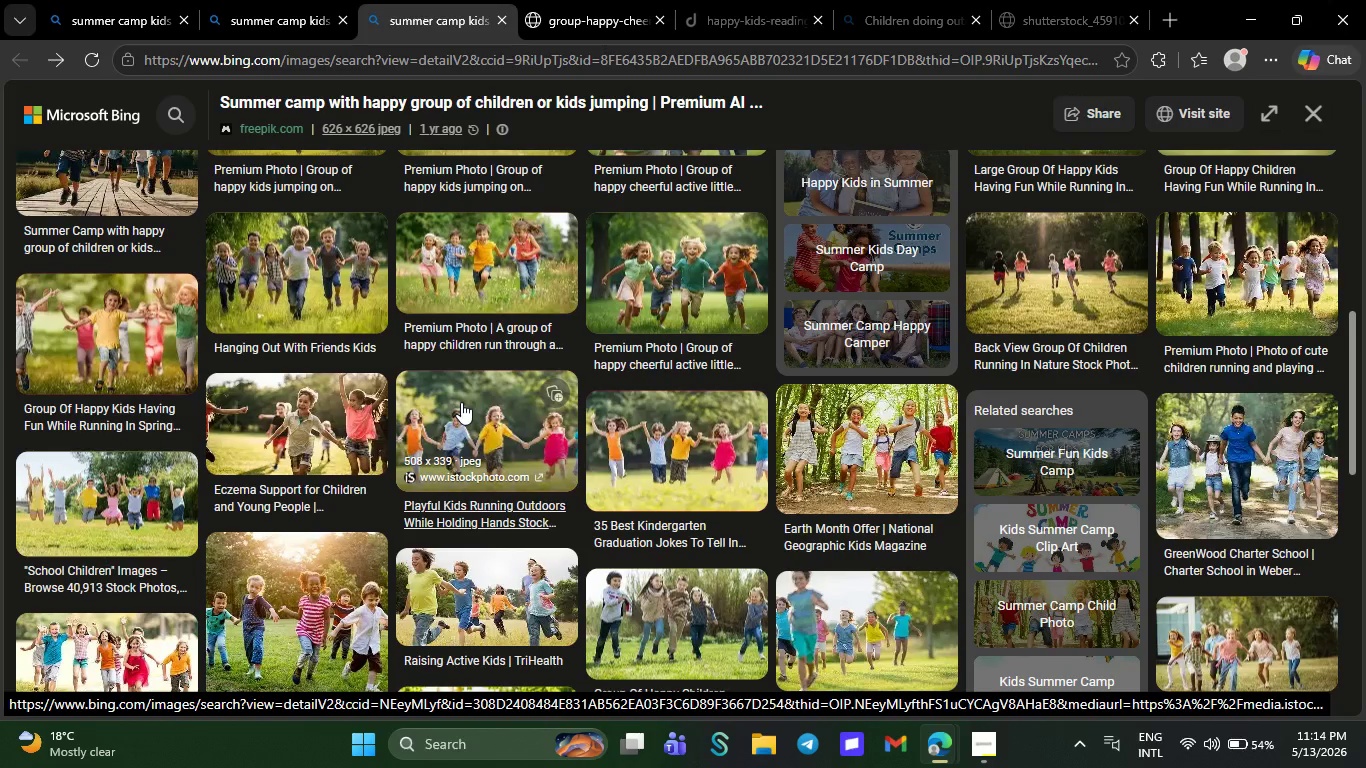 
left_click([482, 494])
 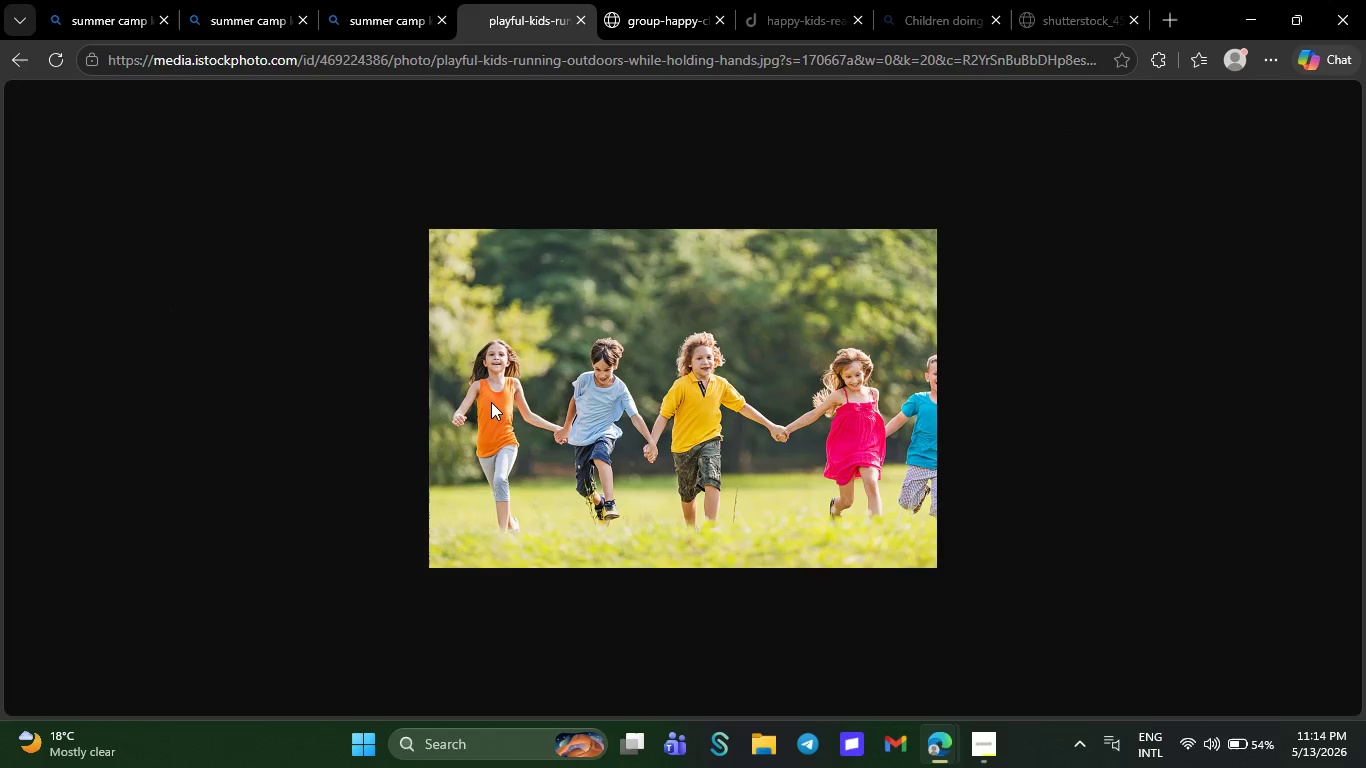 
wait(5.27)
 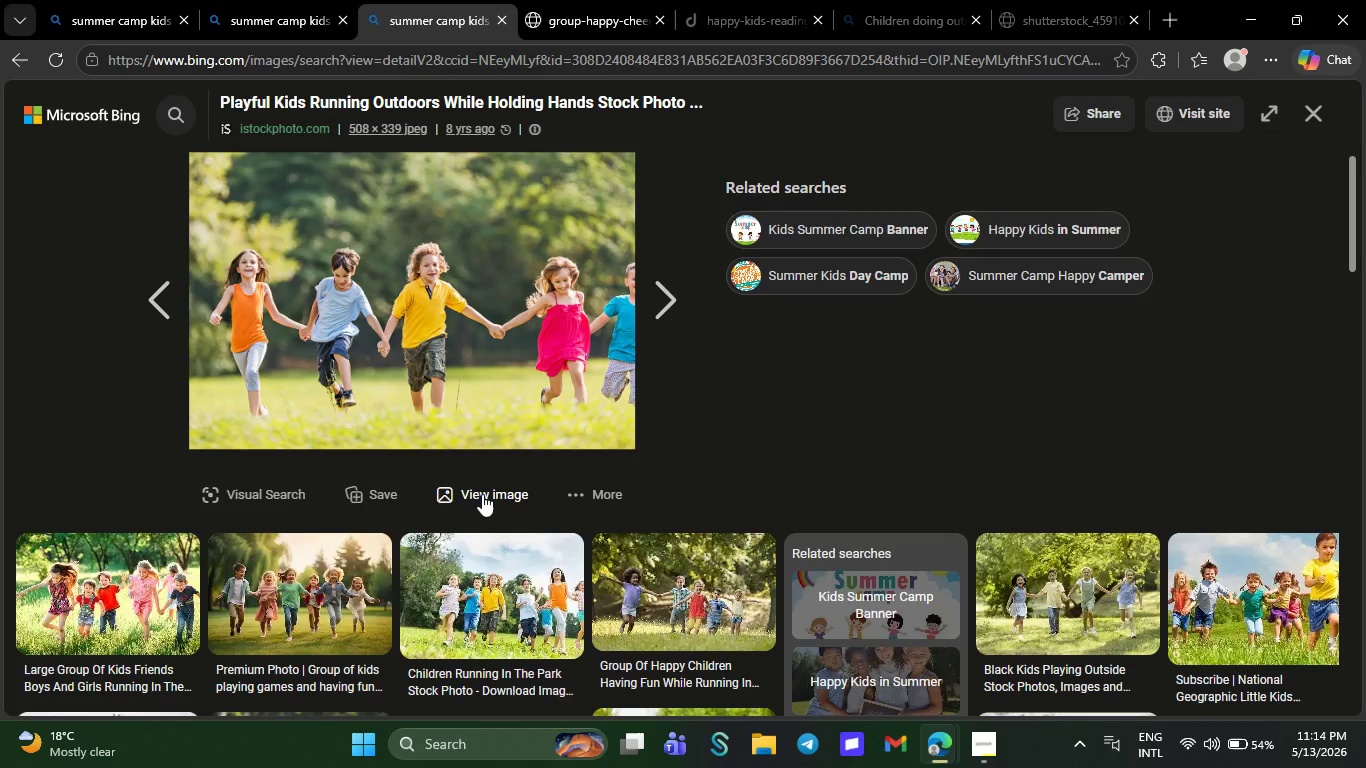 
double_click([488, 405])
 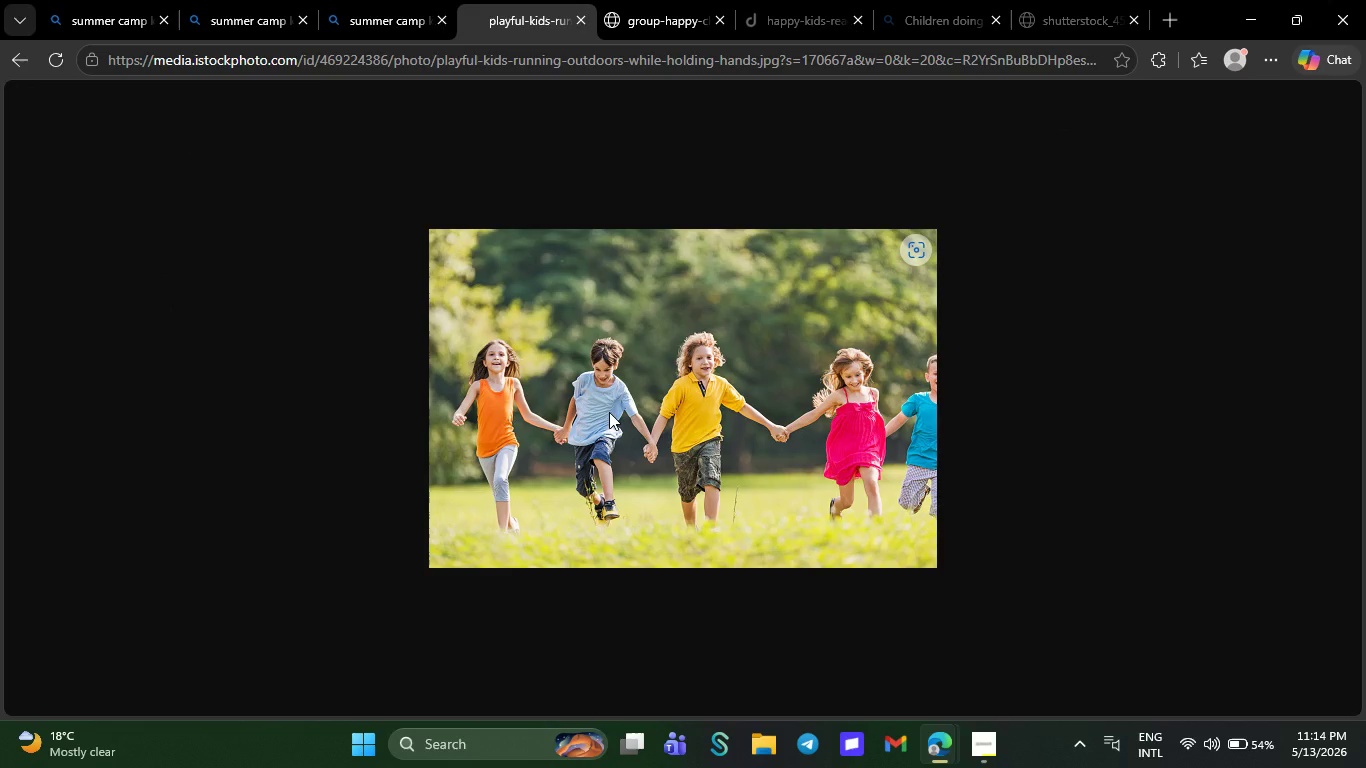 
double_click([609, 412])
 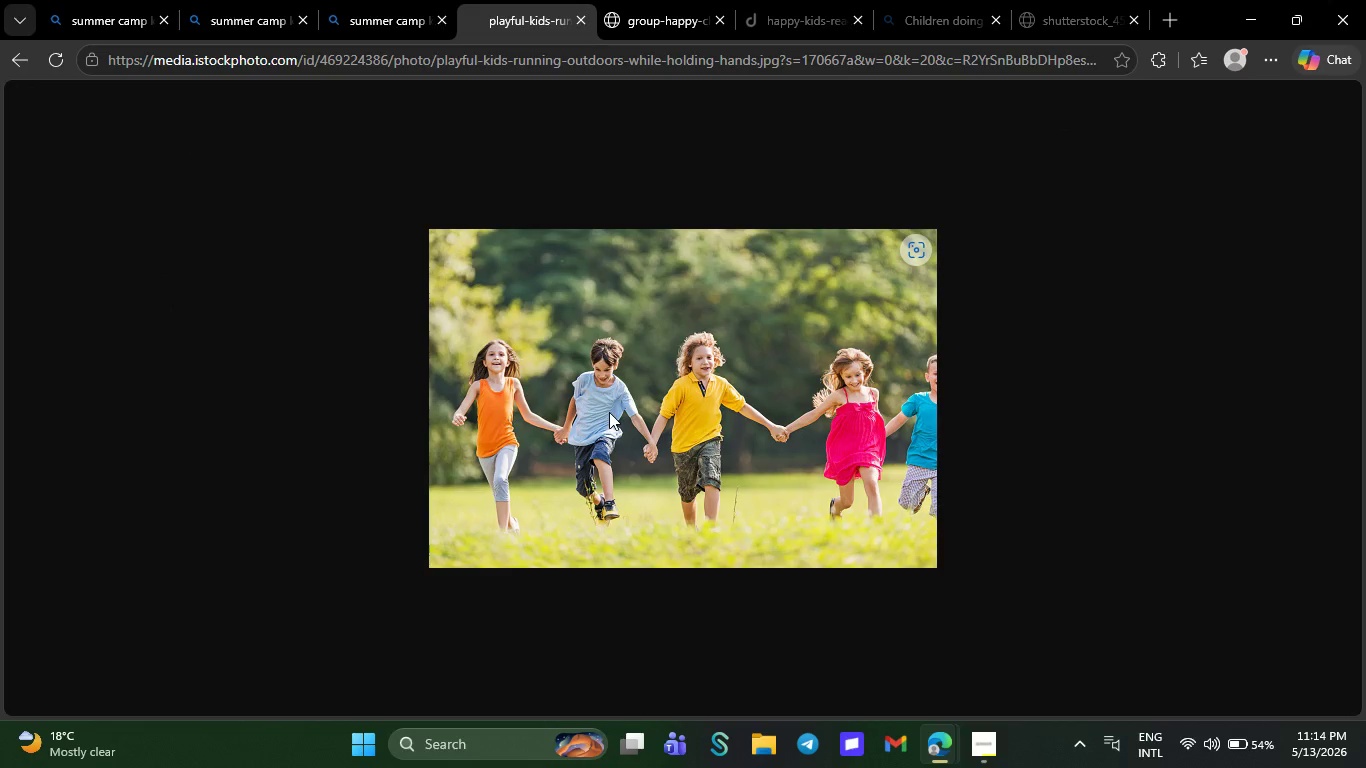 
right_click([609, 412])
 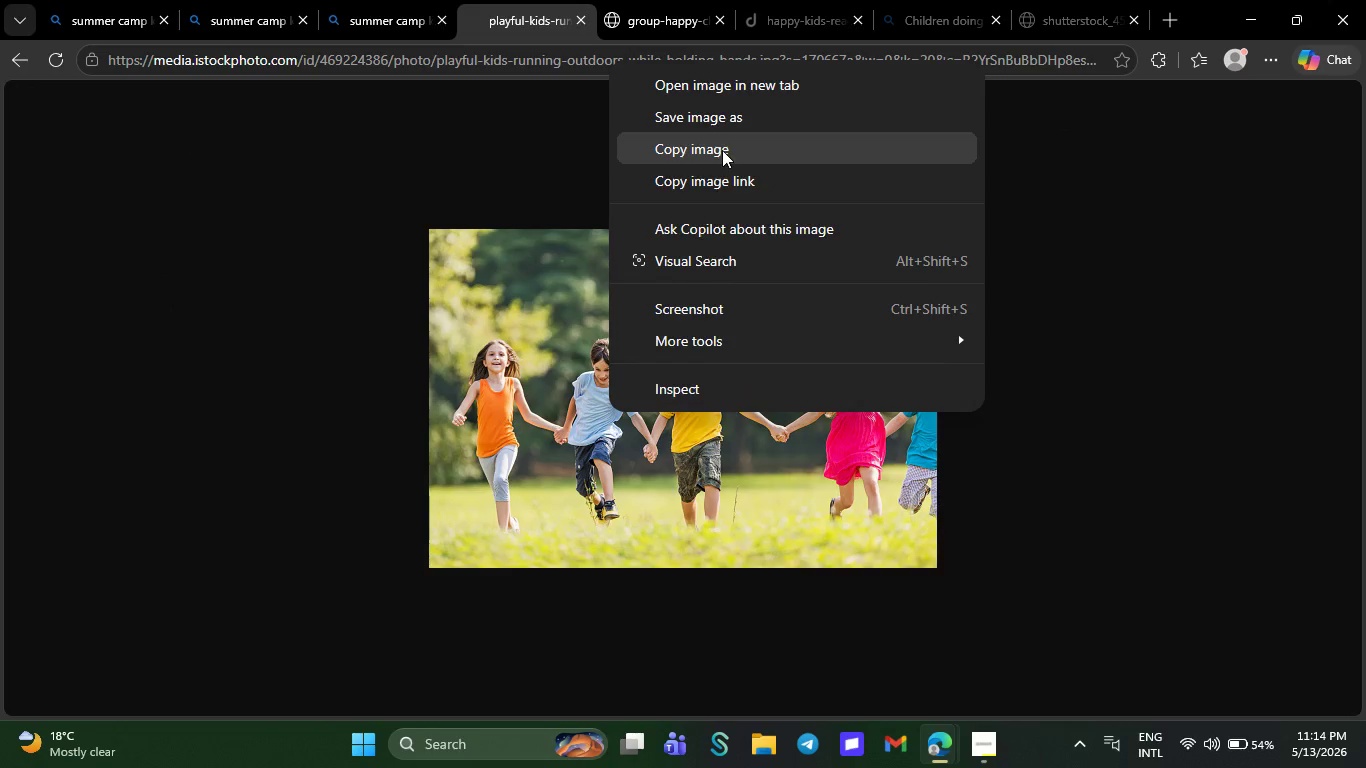 
left_click([720, 146])
 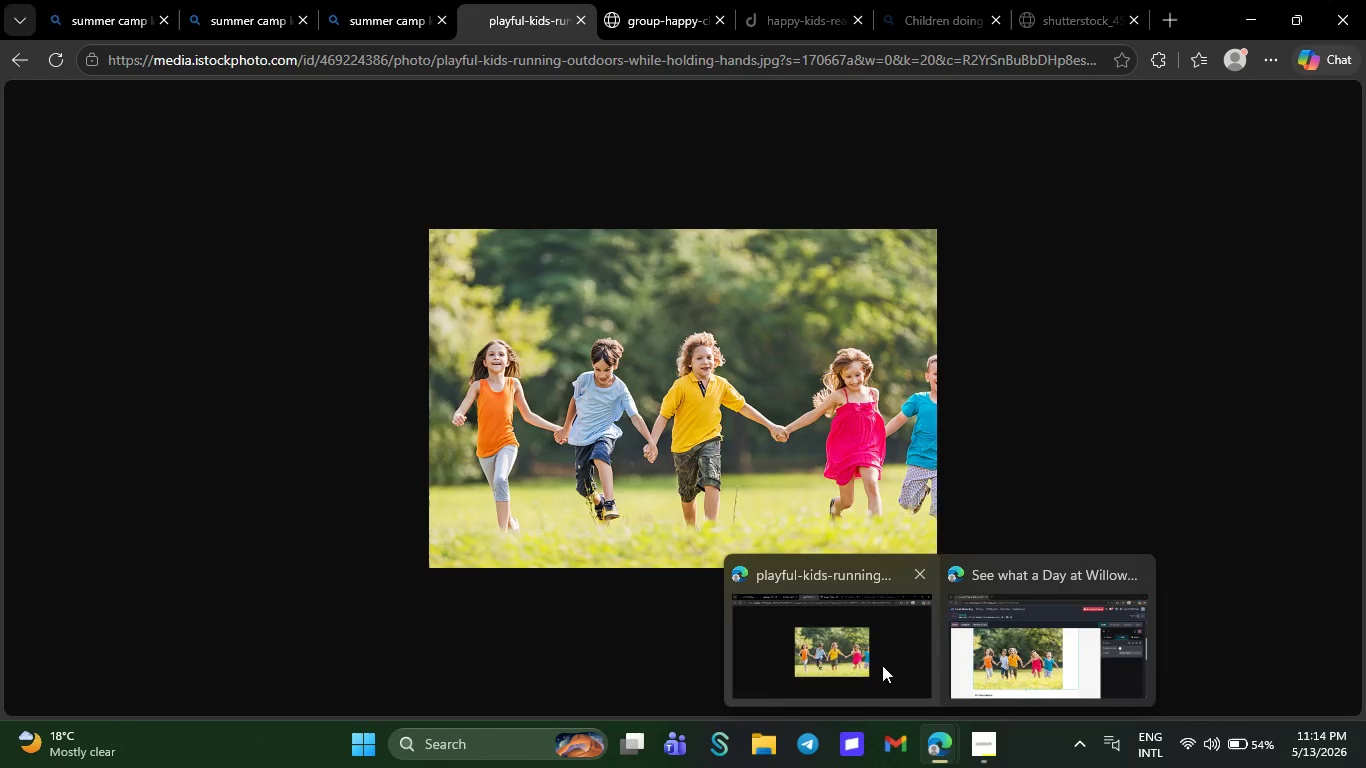 
left_click([1084, 635])
 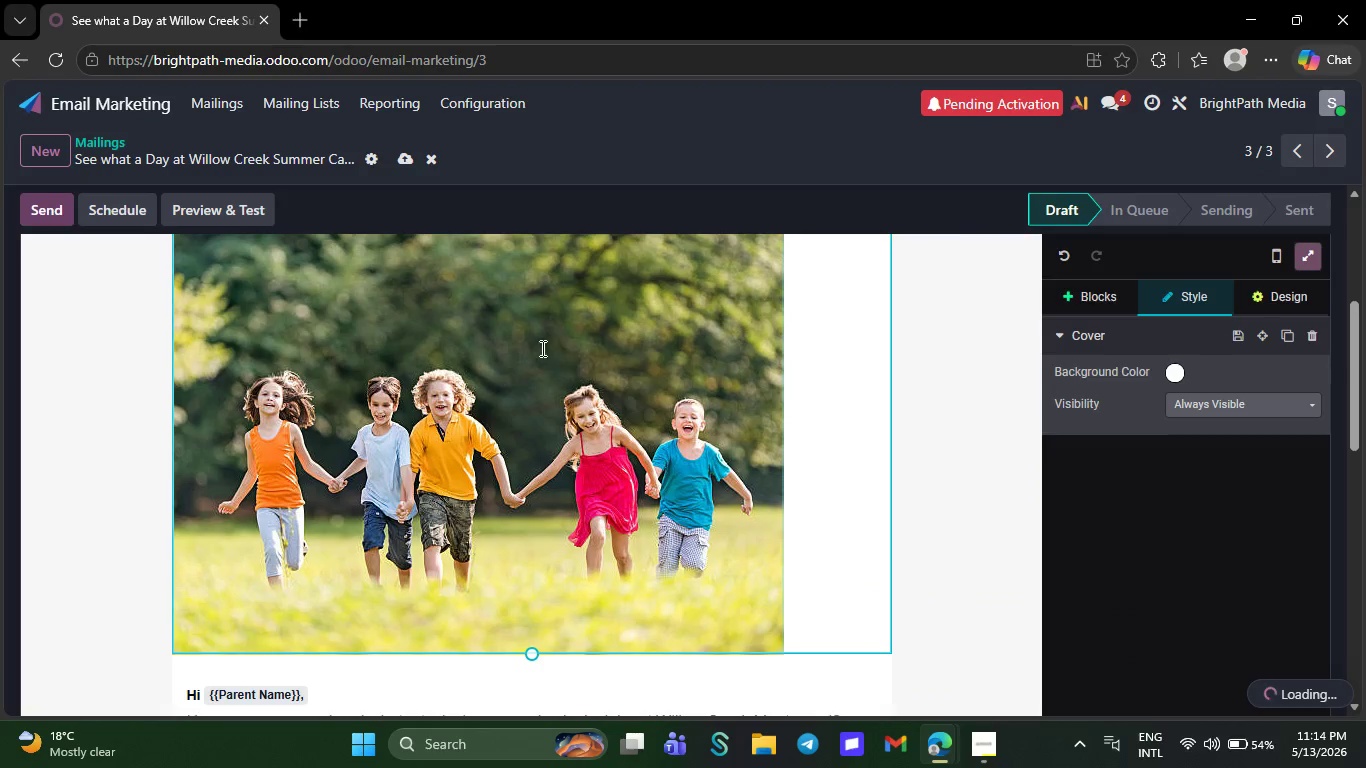 
right_click([538, 361])
 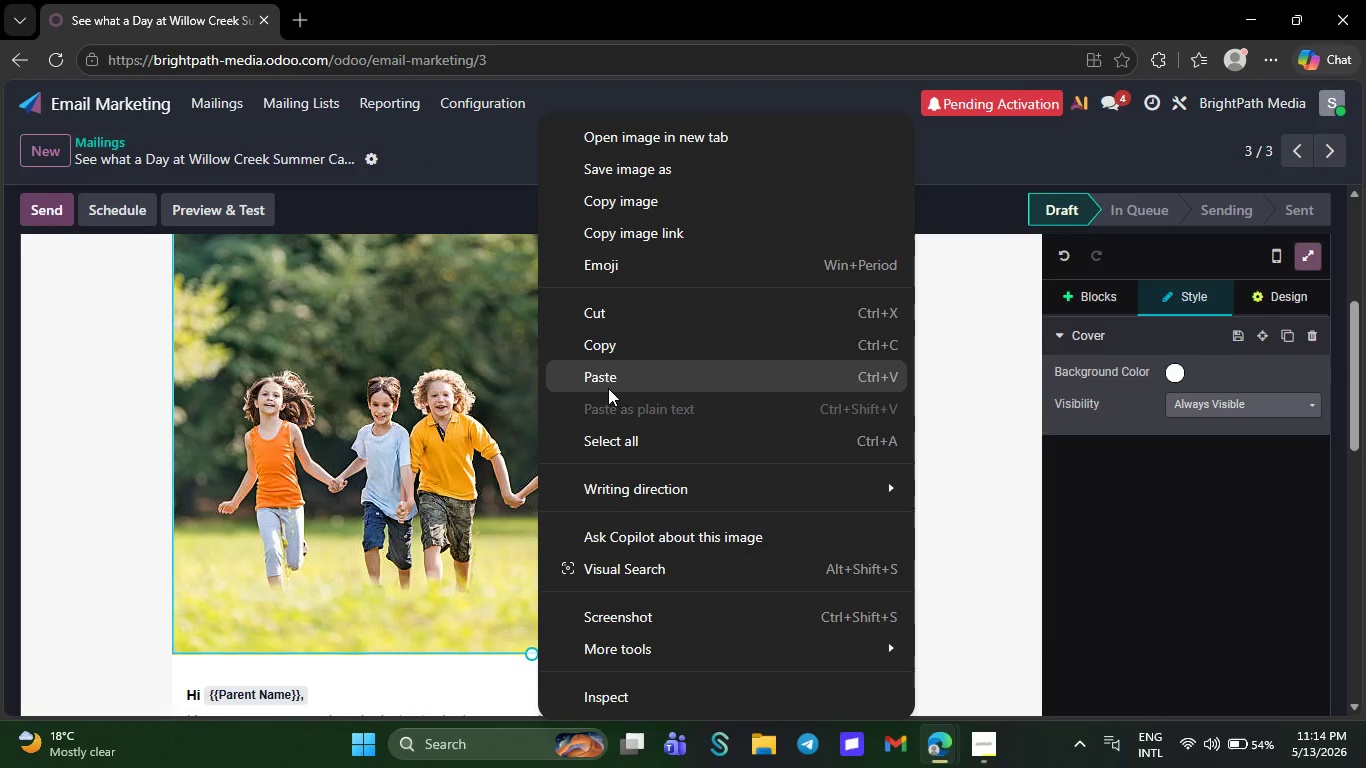 
left_click([608, 385])
 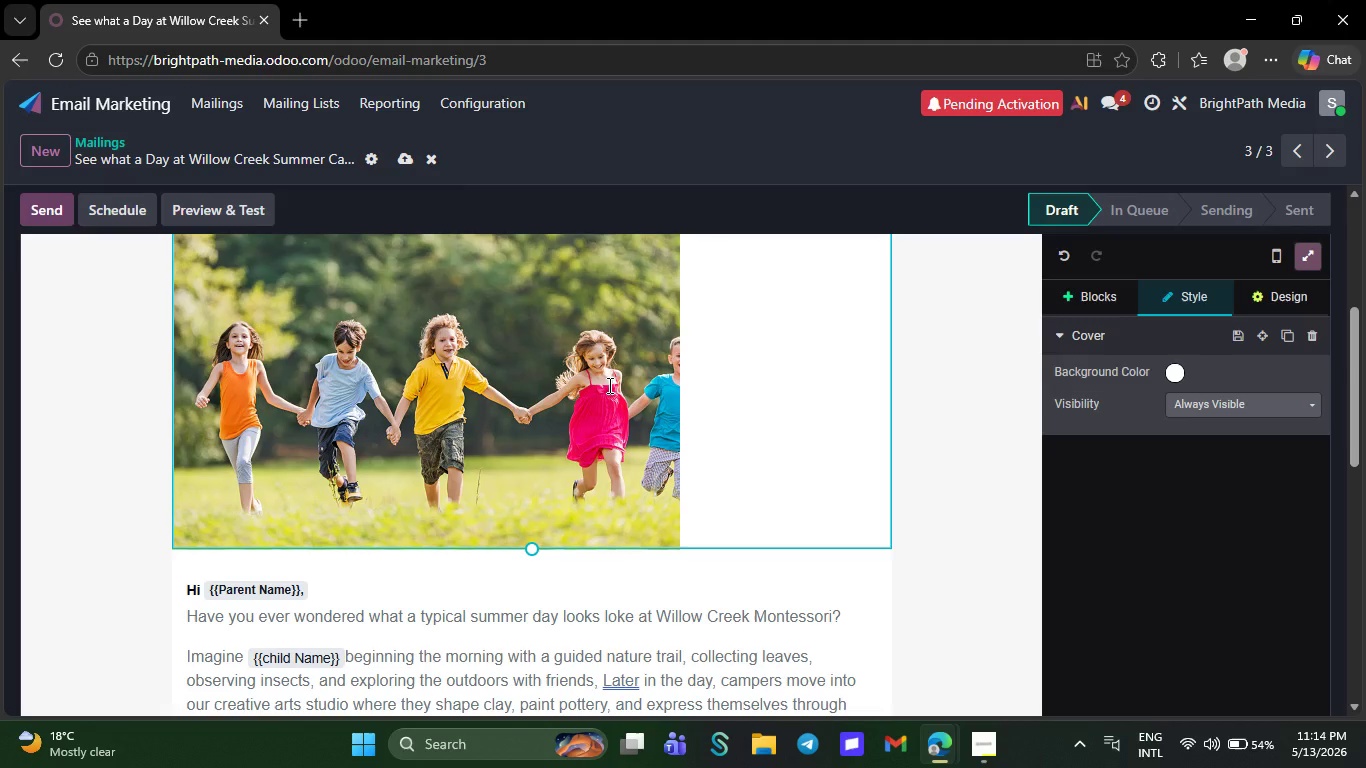 
wait(9.81)
 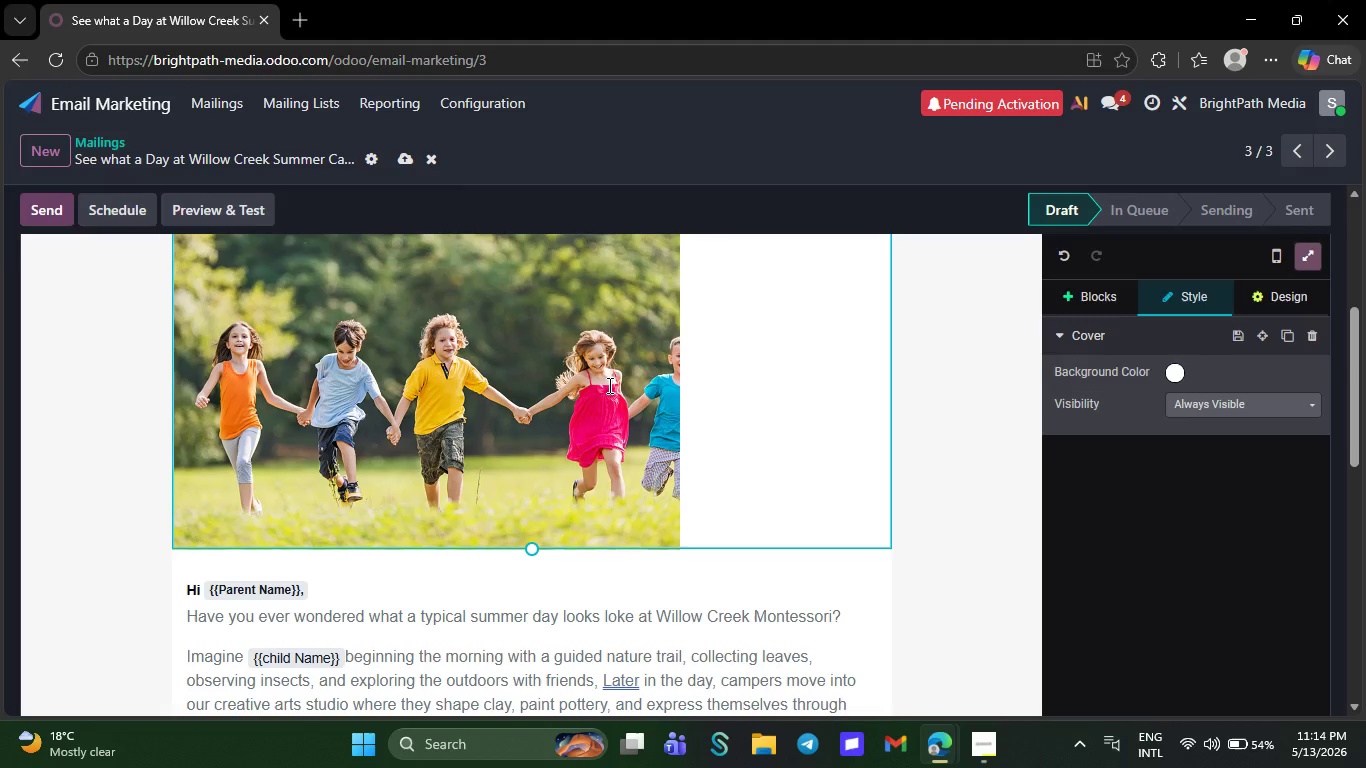 
left_click([995, 740])